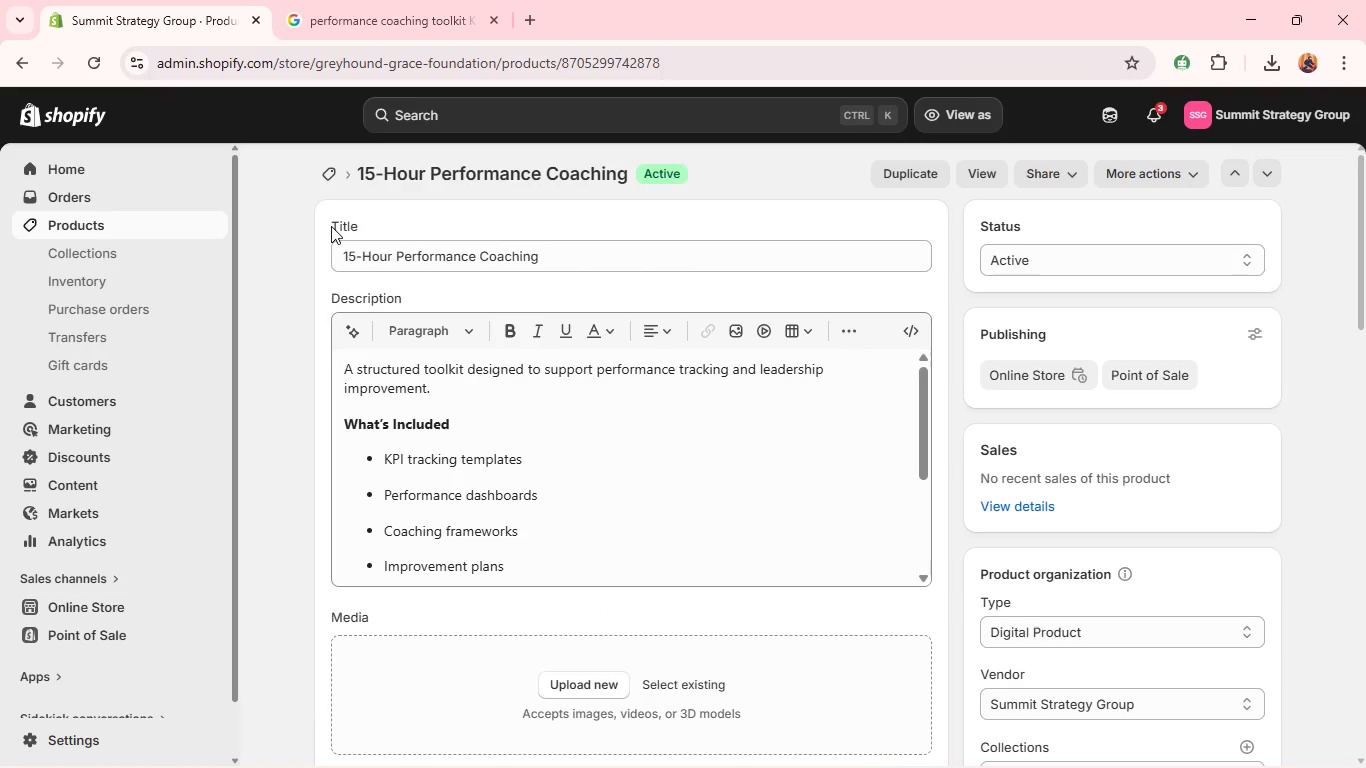 
wait(5.38)
 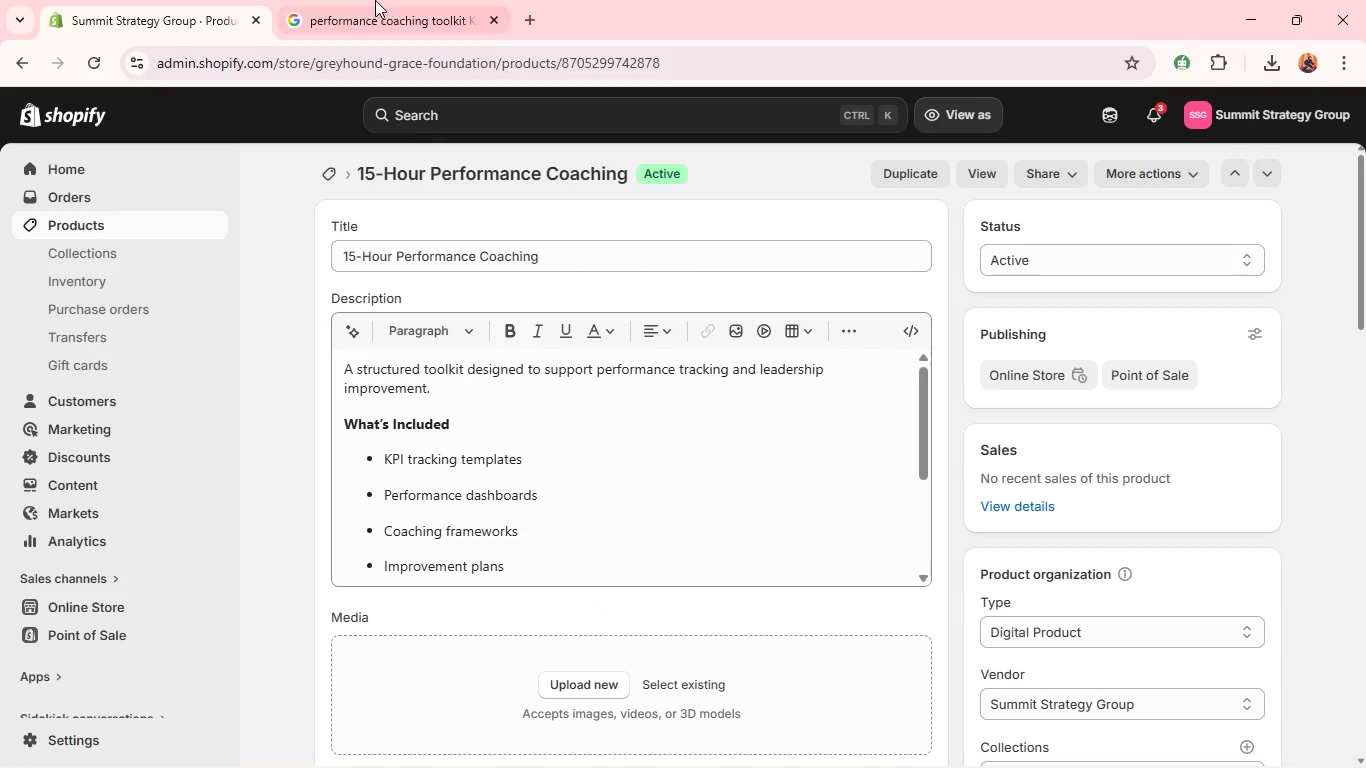 
left_click([376, 17])
 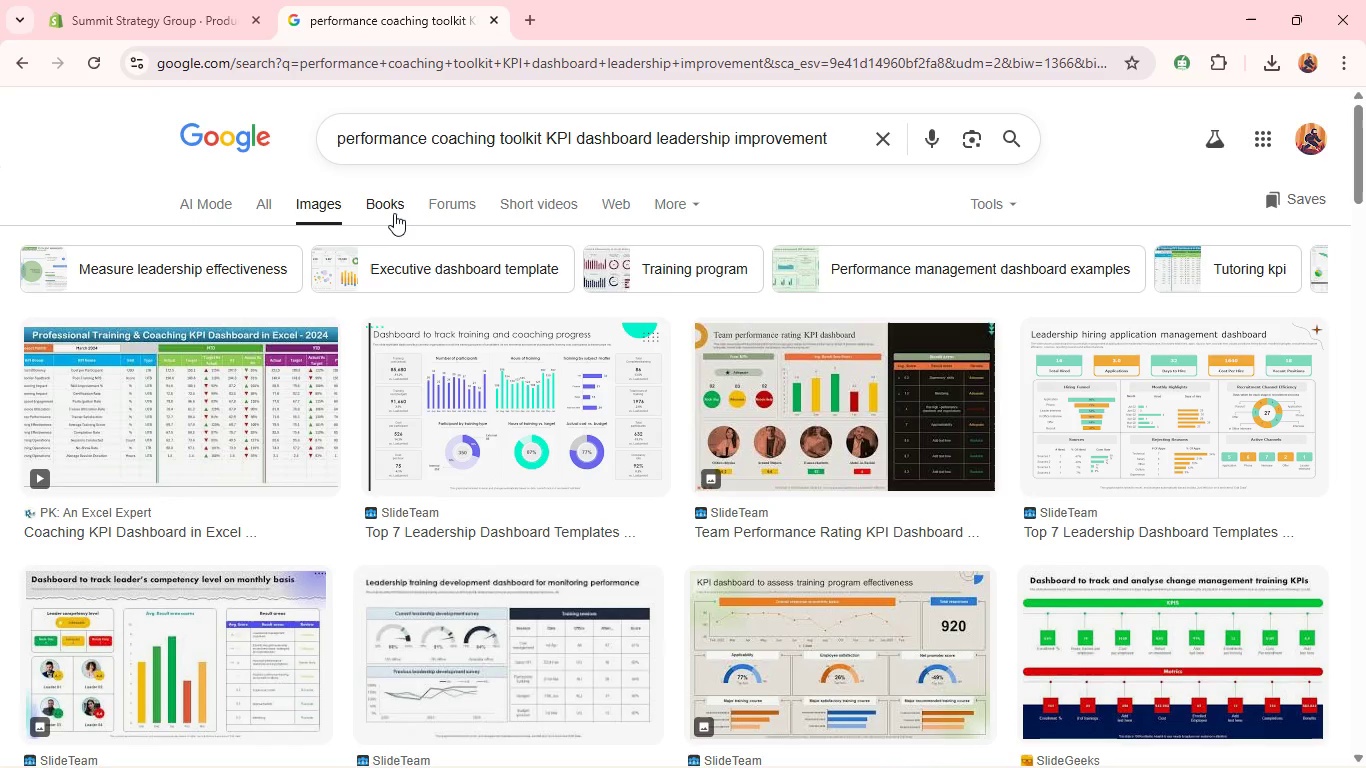 
key(Control+A)
 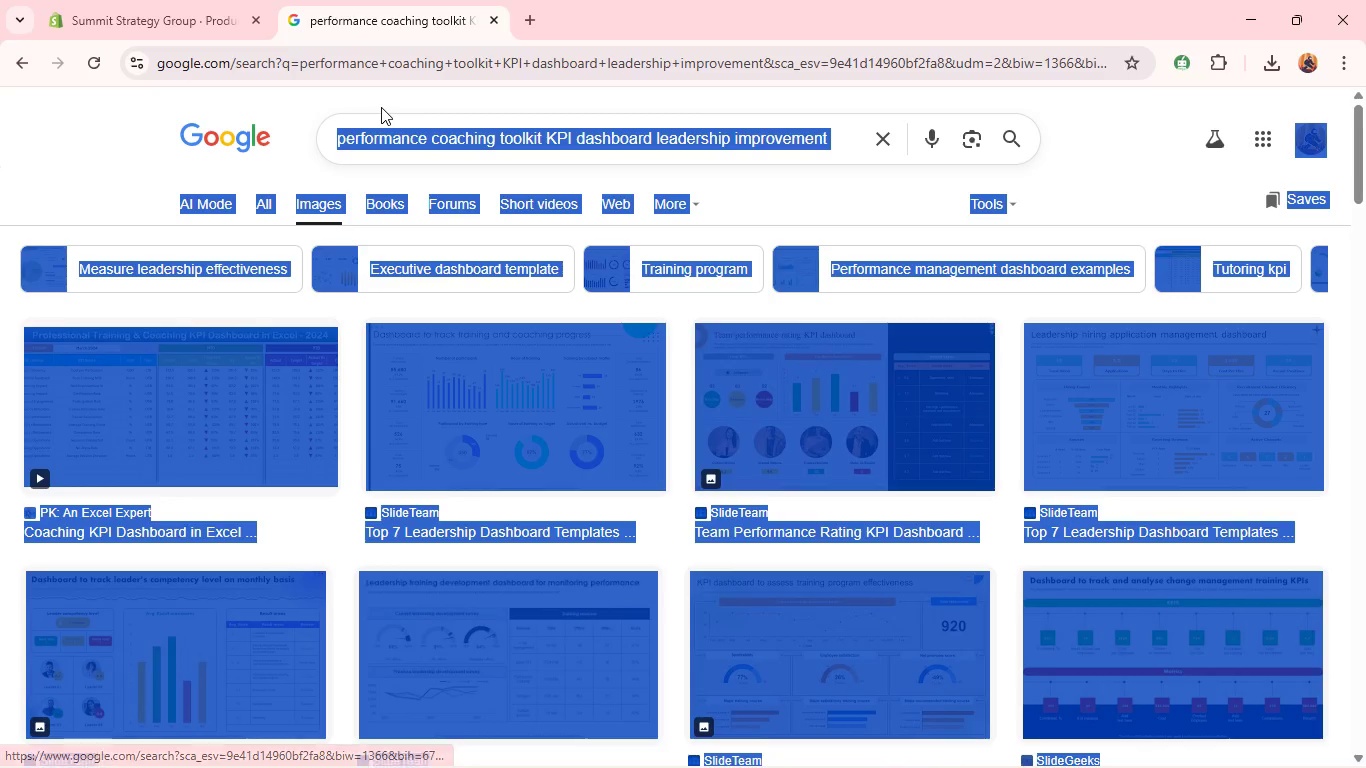 
left_click_drag(start_coordinate=[381, 107], to_coordinate=[384, 140])
 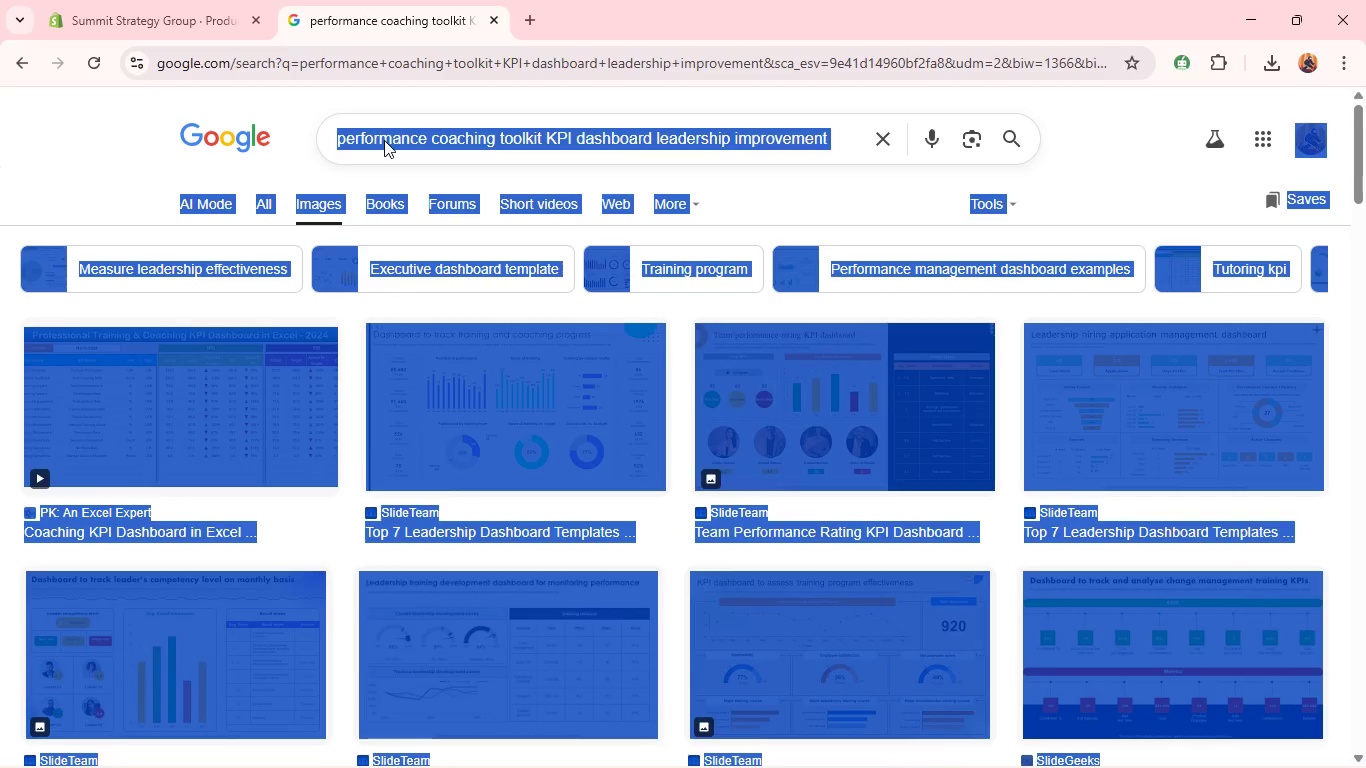 
double_click([384, 140])
 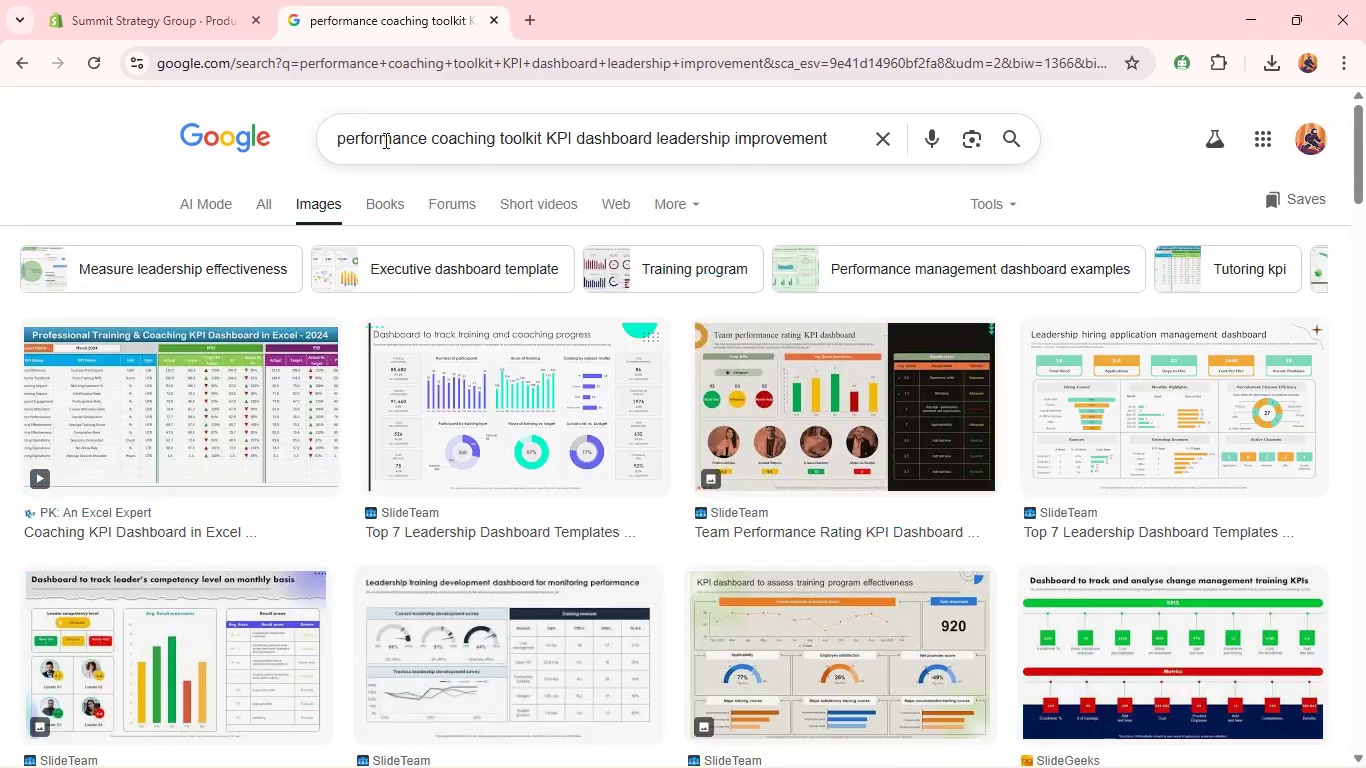 
triple_click([384, 140])
 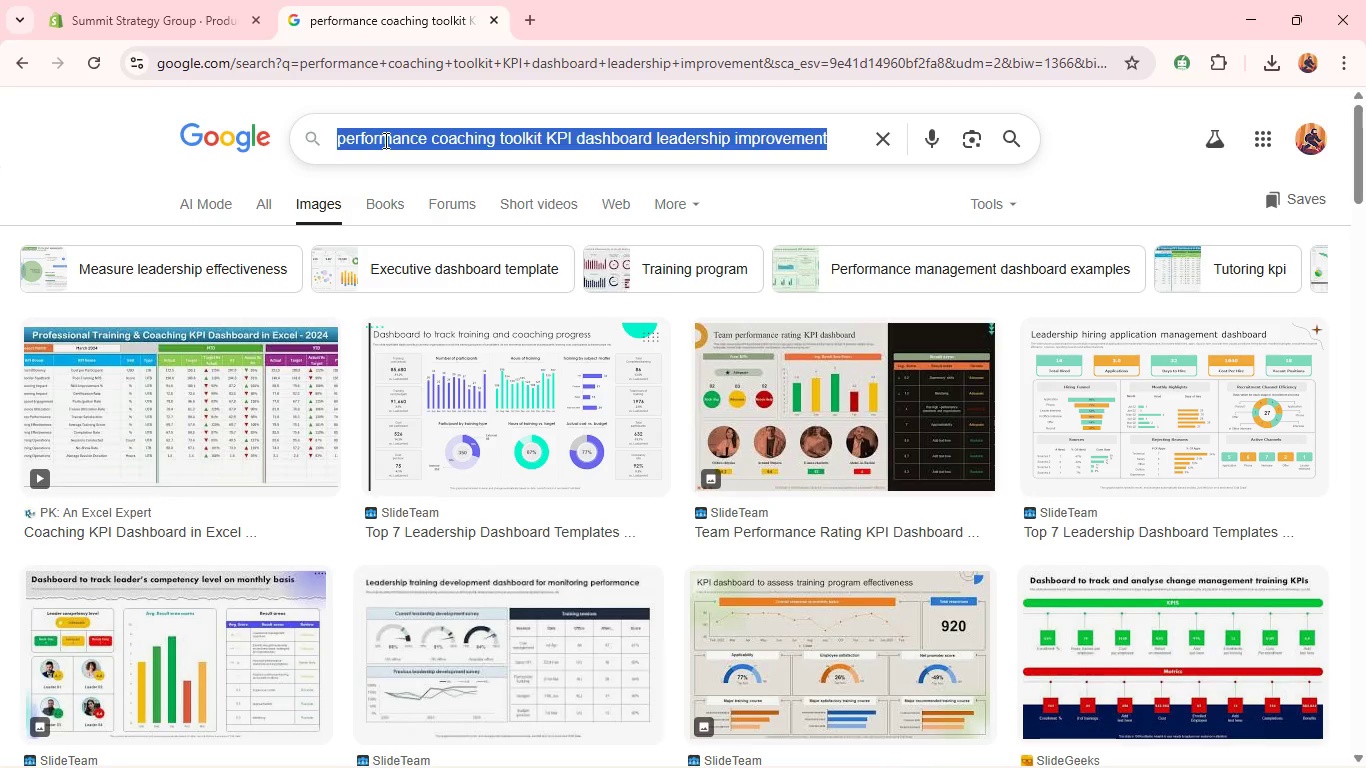 
key(Control+A)
 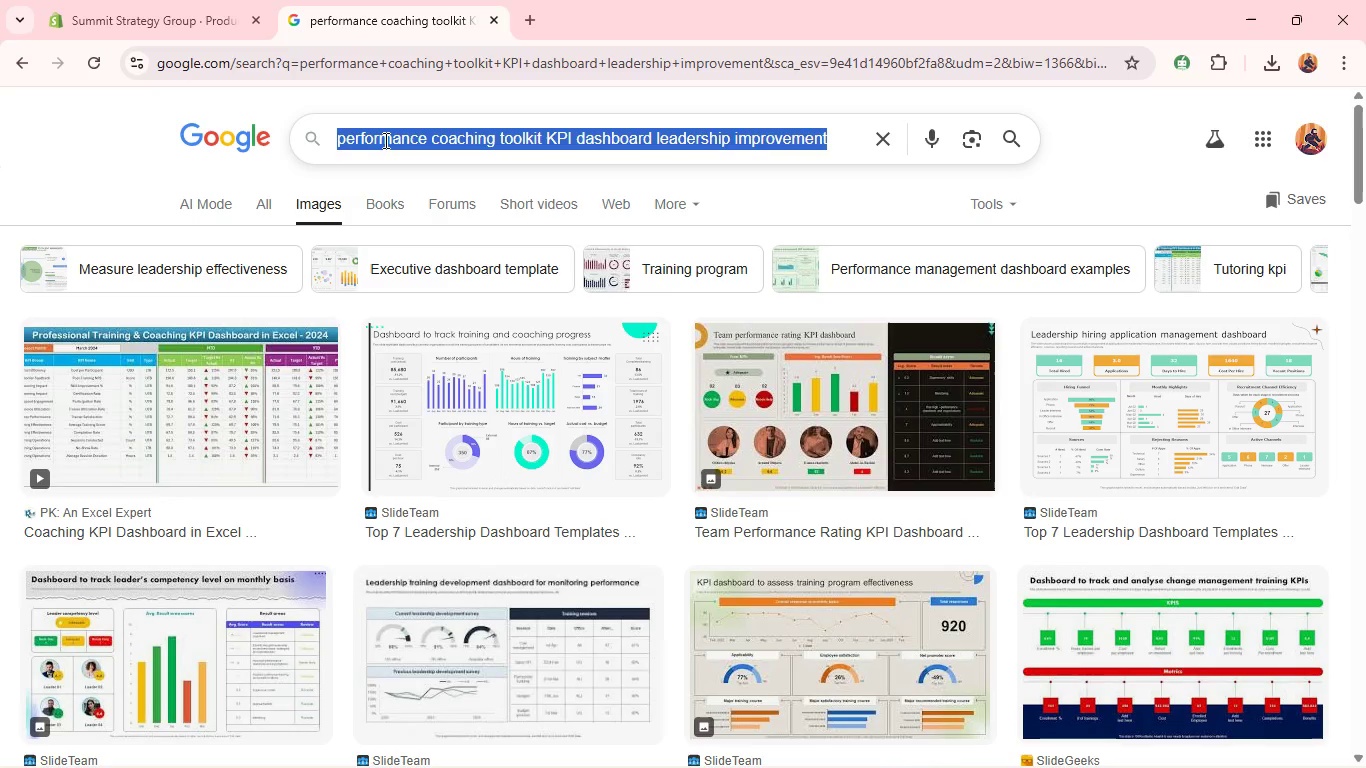 
key(Control+C)
 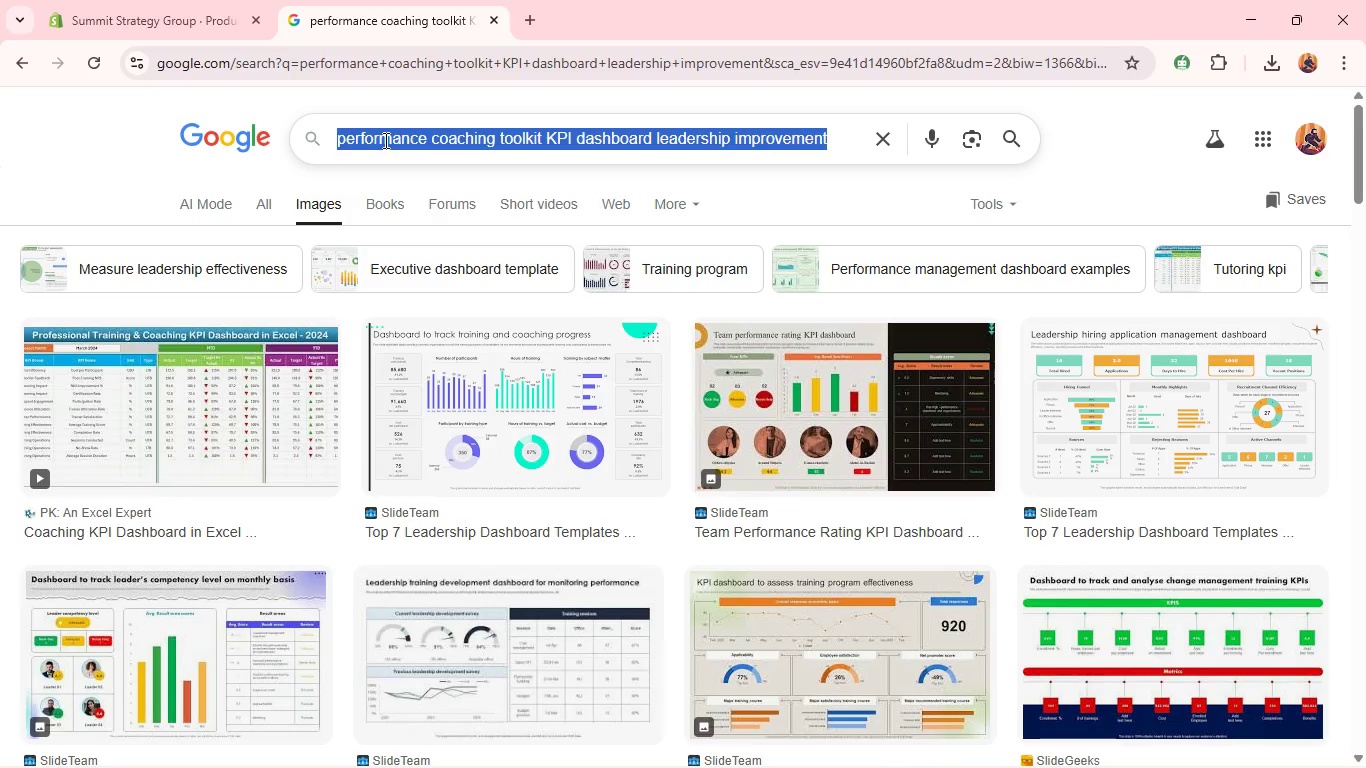 
key(Control+C)
 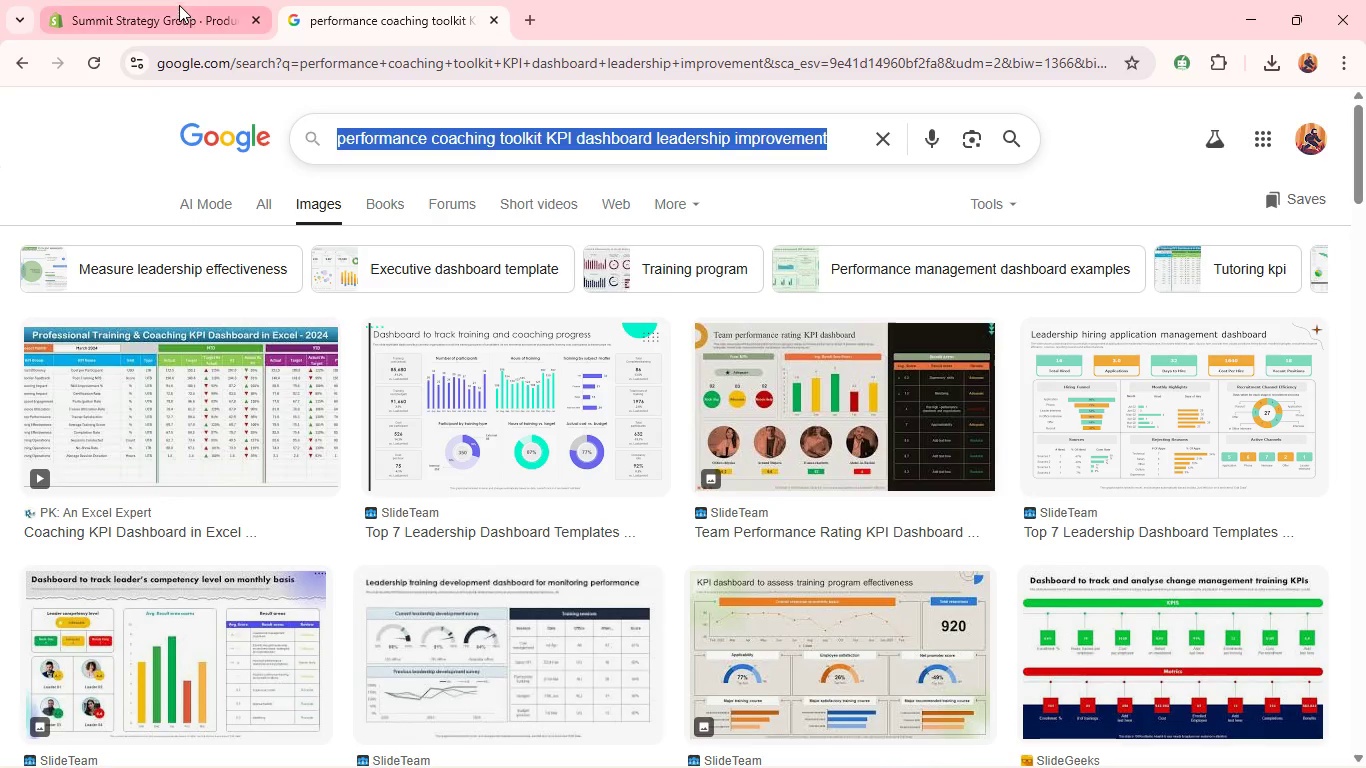 
left_click([179, 5])
 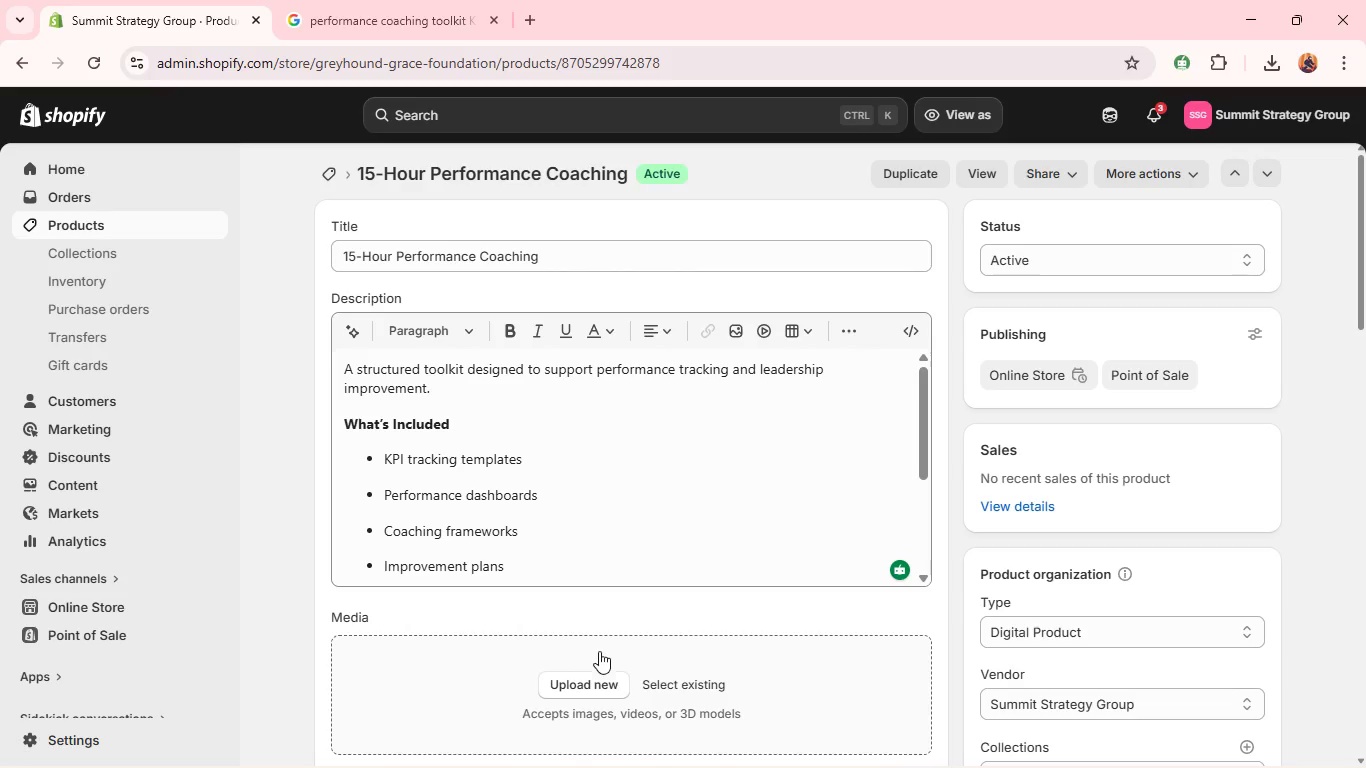 
left_click([599, 678])
 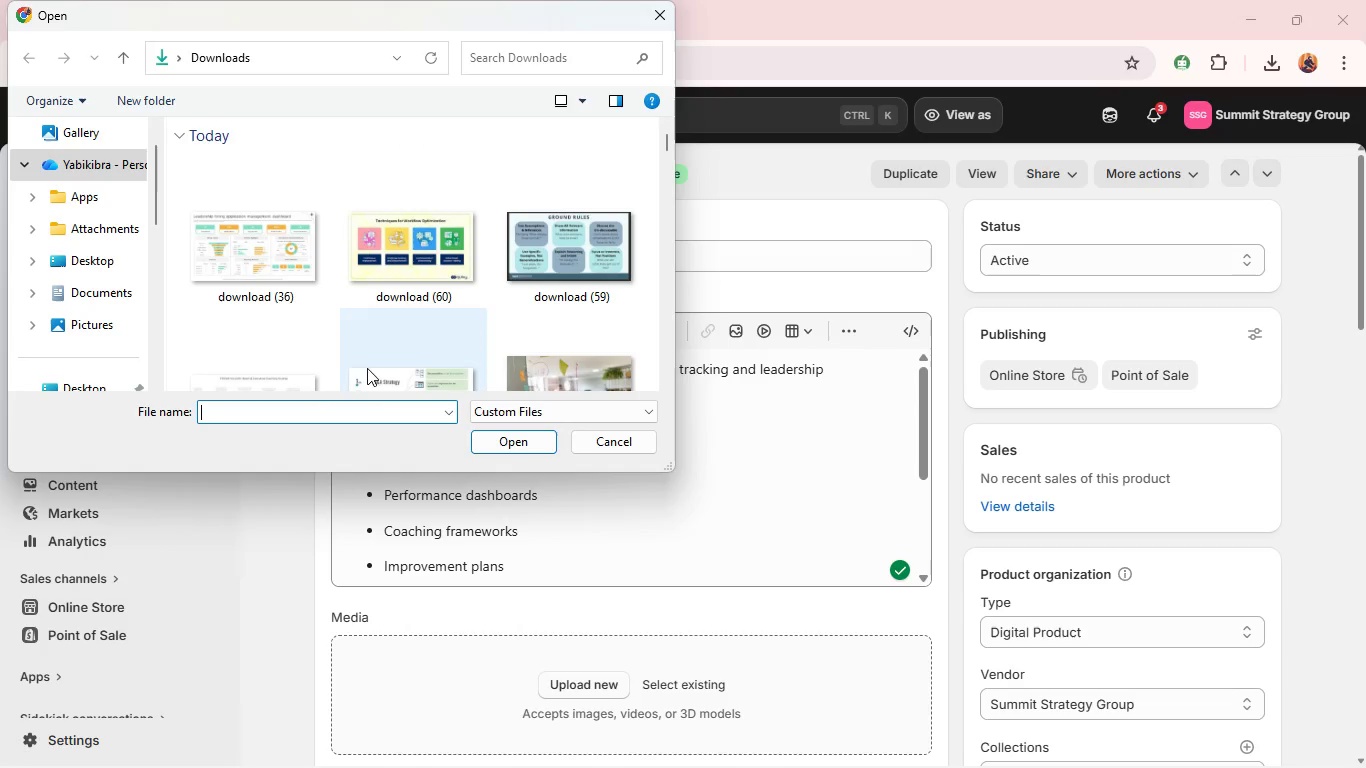 
left_click([284, 260])
 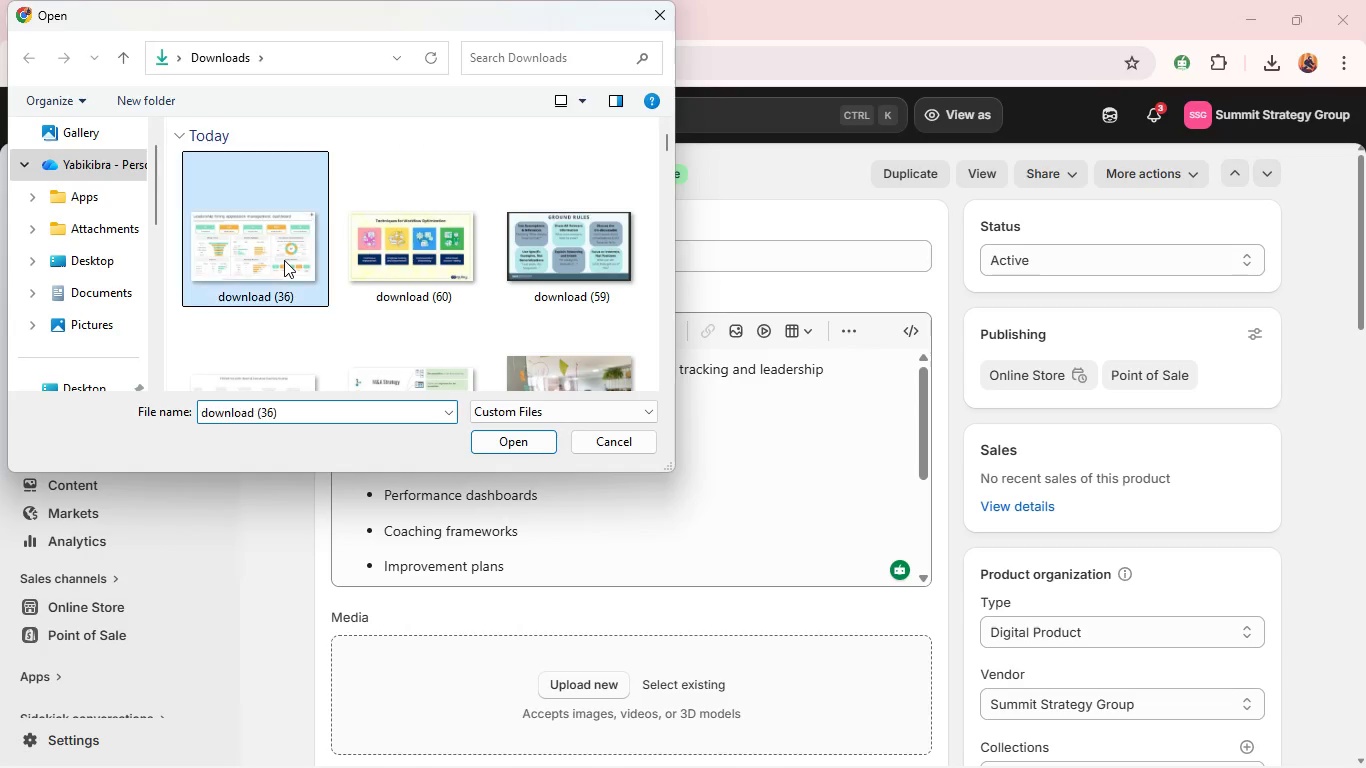 
key(Enter)
 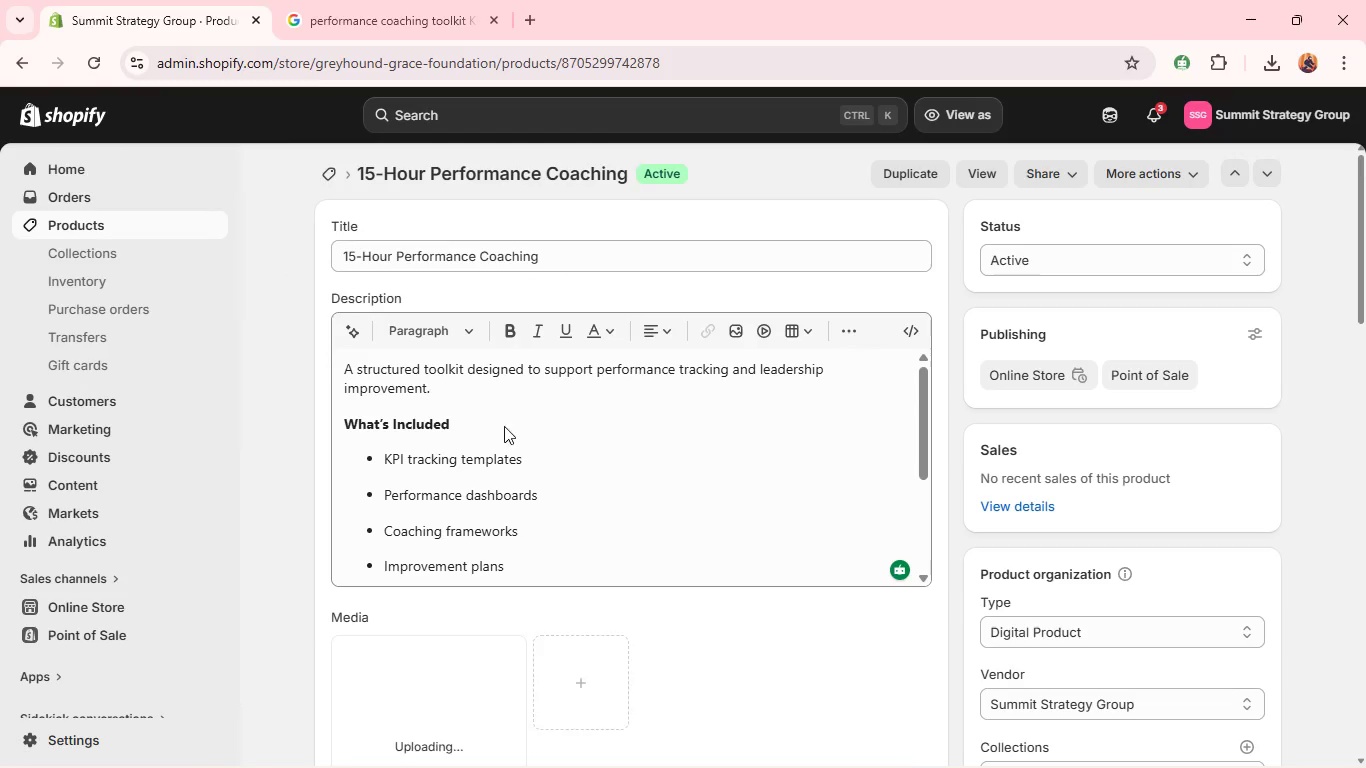 
mouse_move([621, 725])
 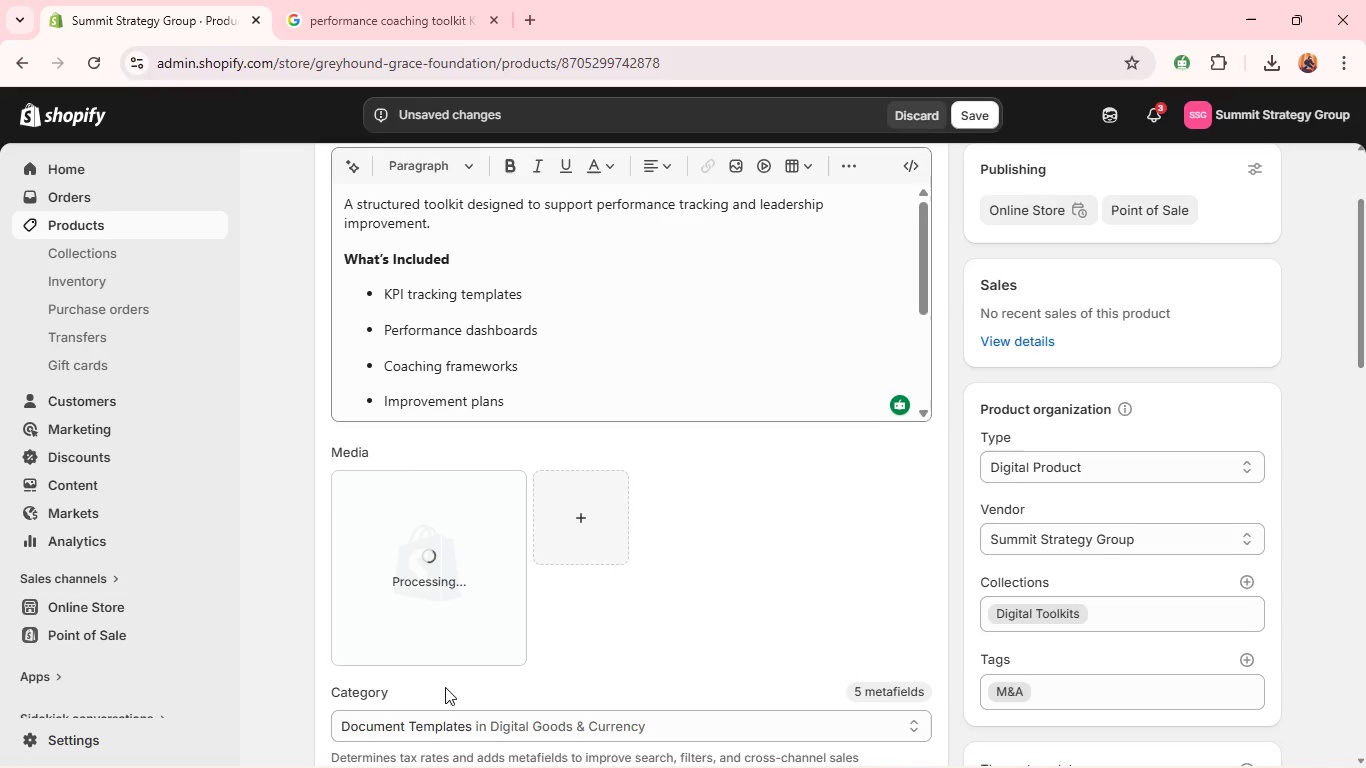 
wait(9.4)
 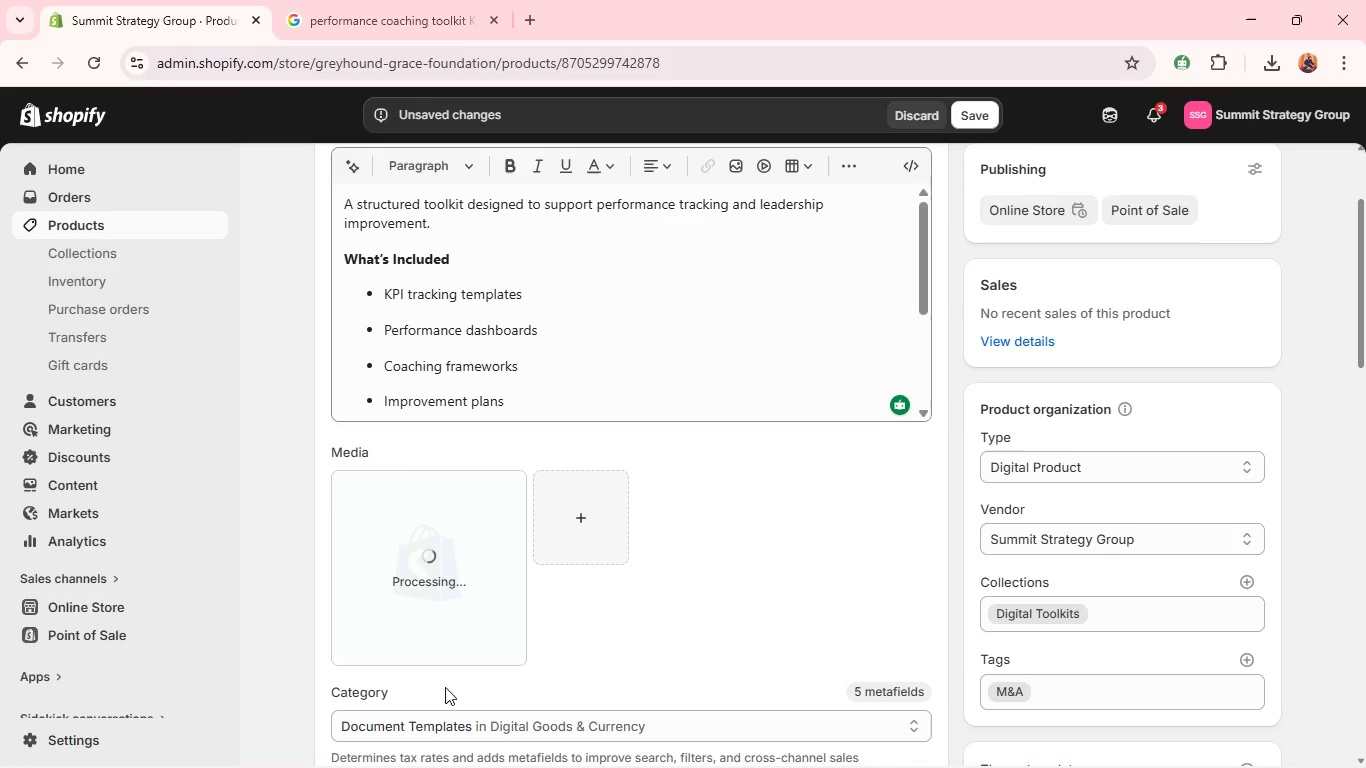 
left_click([505, 517])
 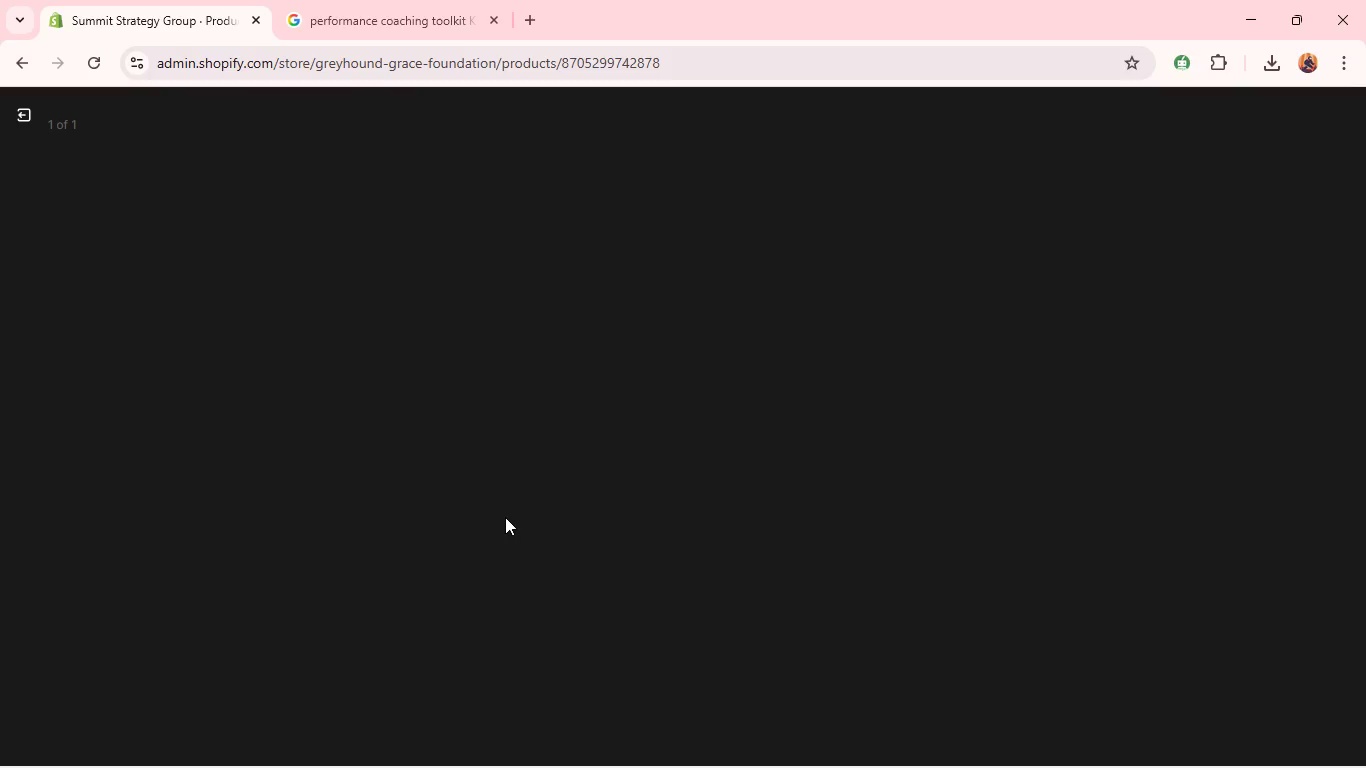 
mouse_move([1021, 353])
 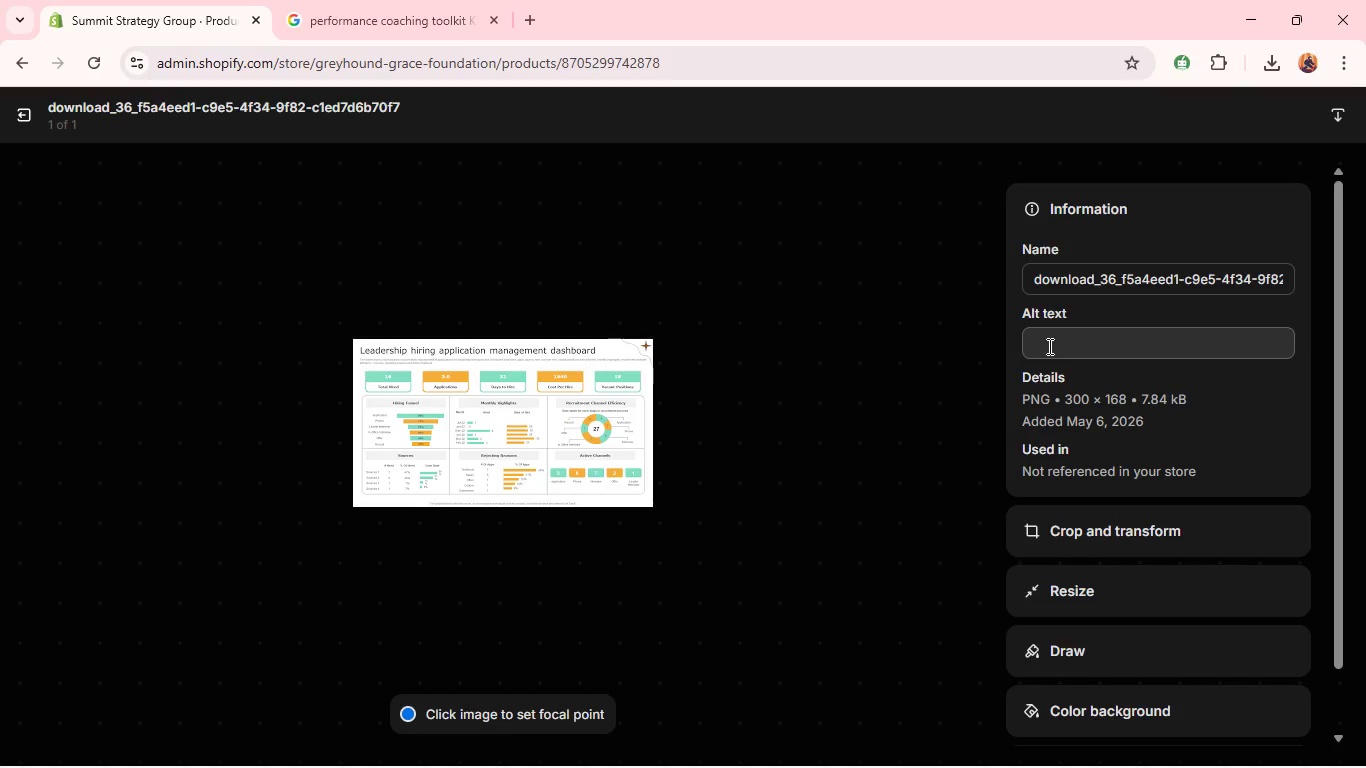 
left_click([1048, 346])
 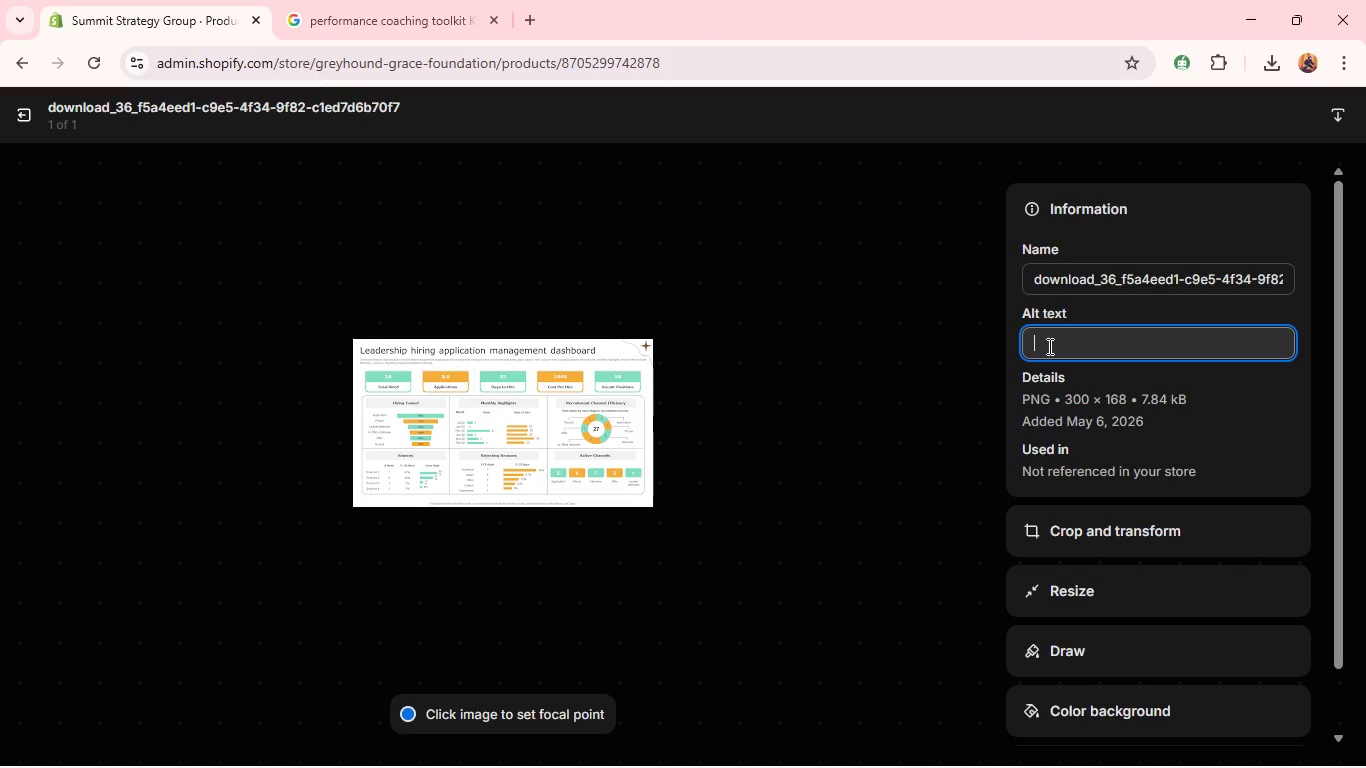 
key(Control+V)
 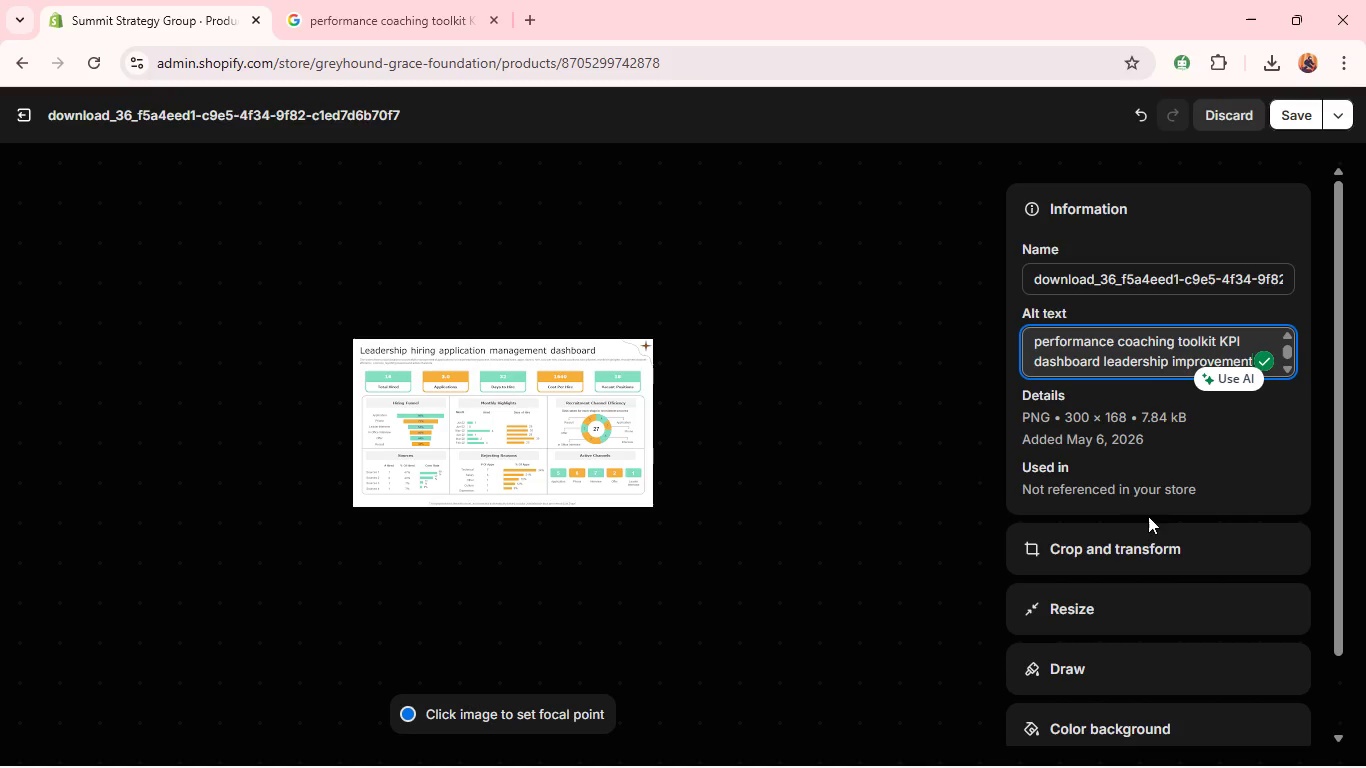 
left_click([1128, 537])
 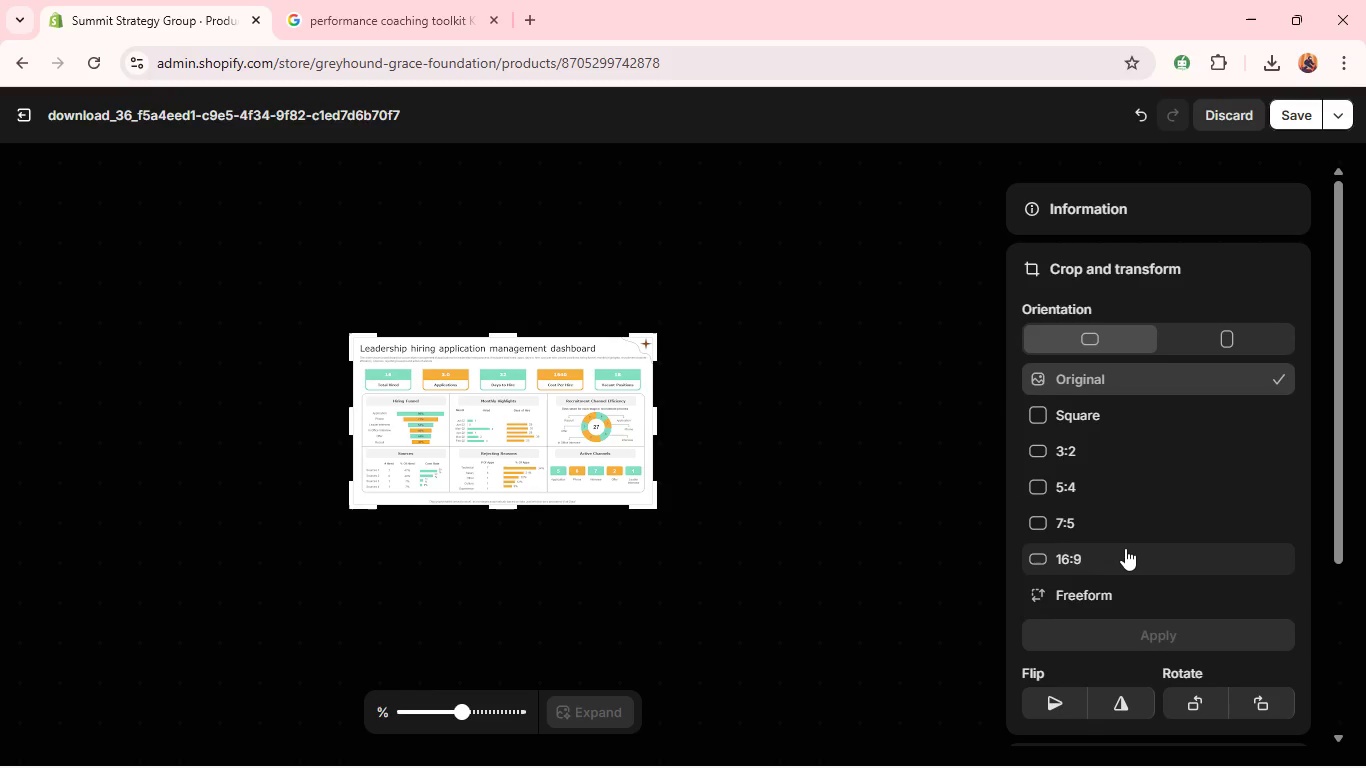 
left_click([1124, 552])
 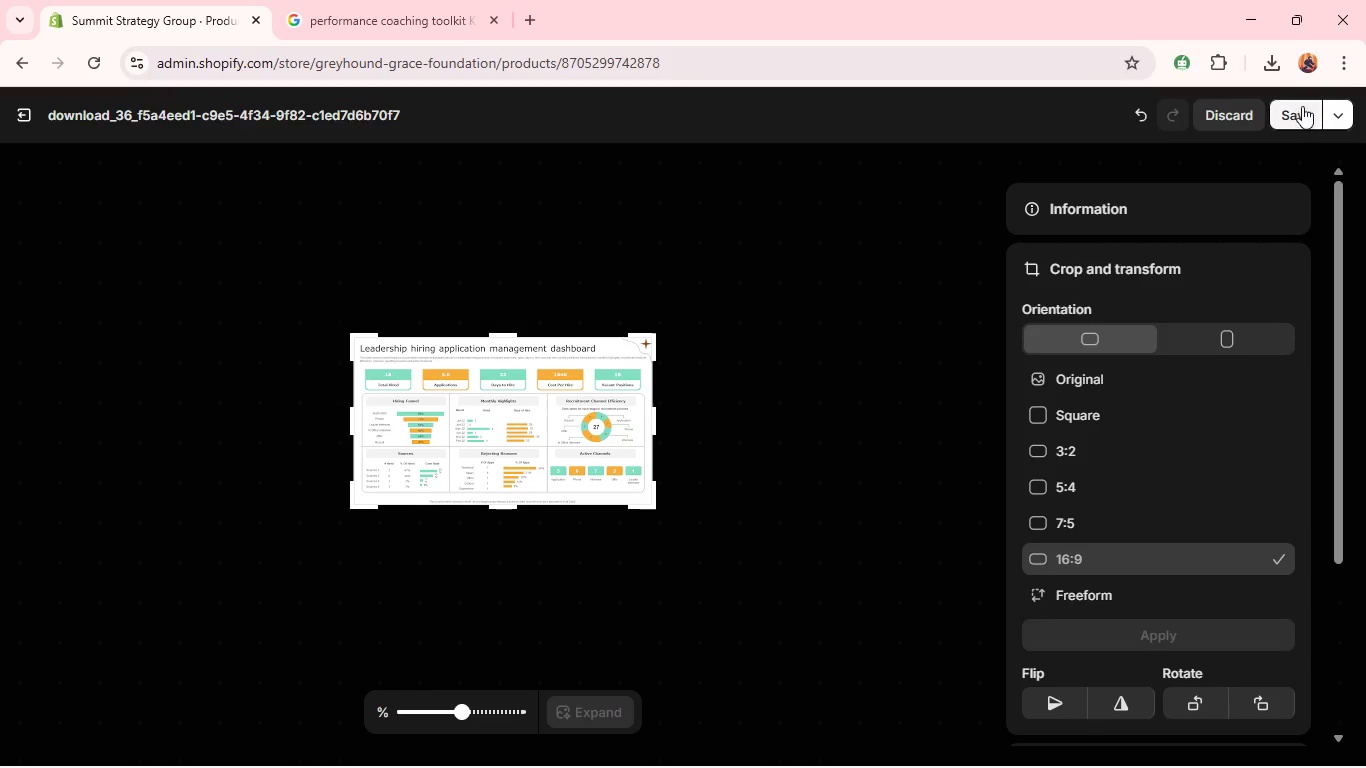 
left_click([1302, 105])
 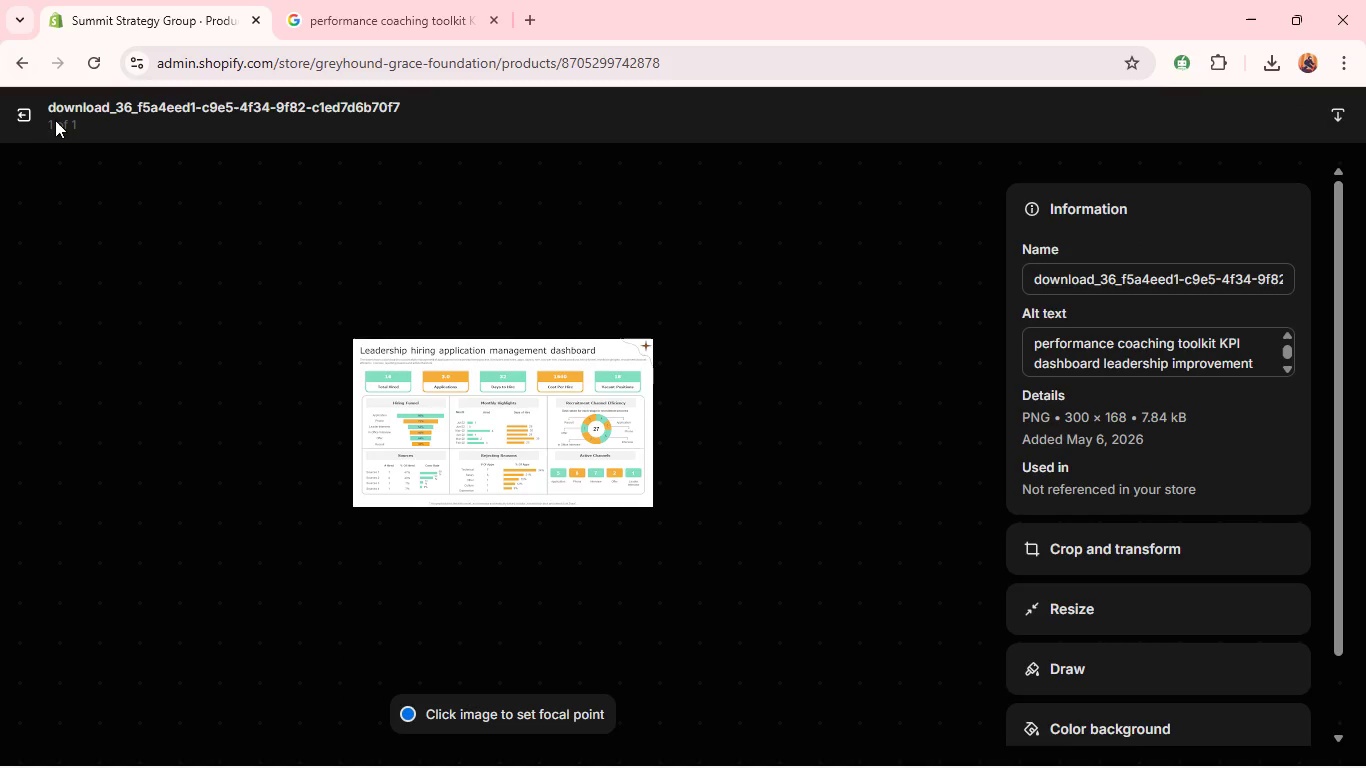 
left_click([30, 109])
 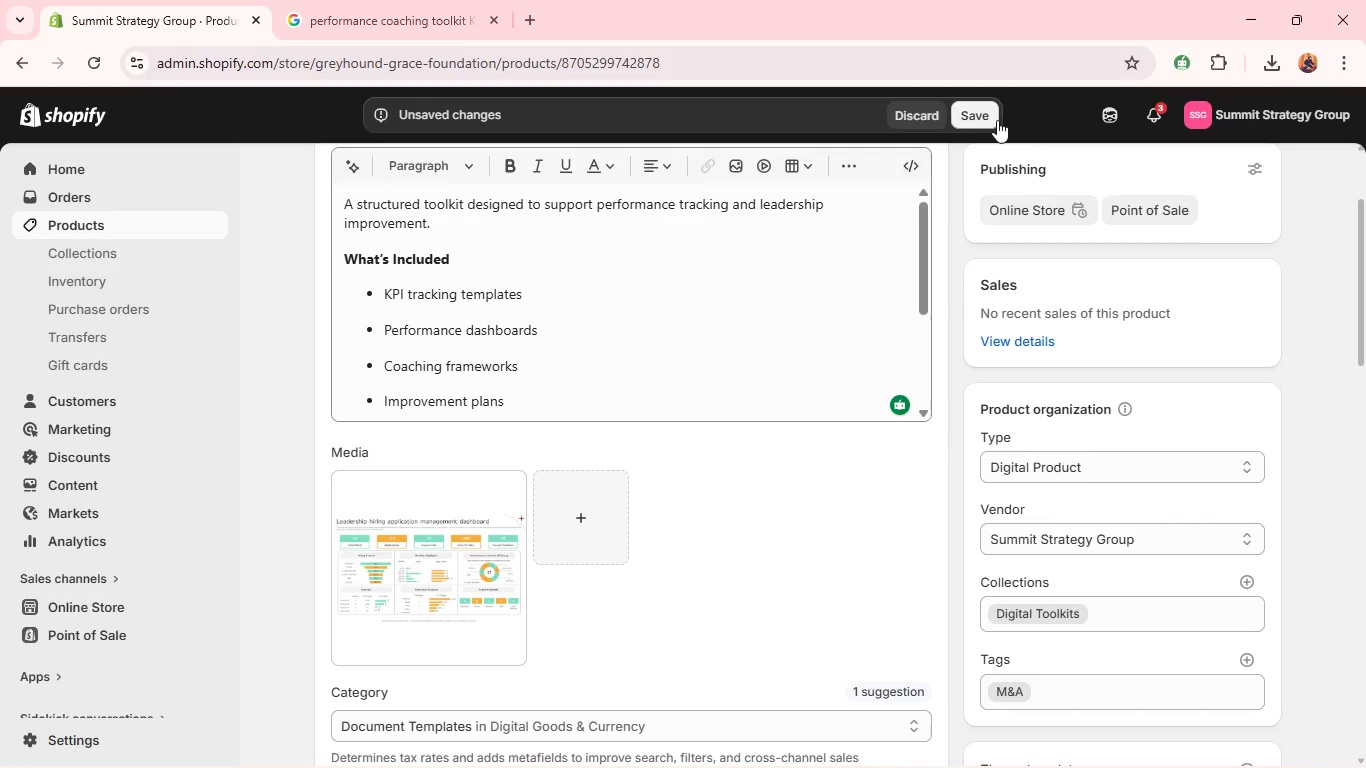 
left_click([978, 116])
 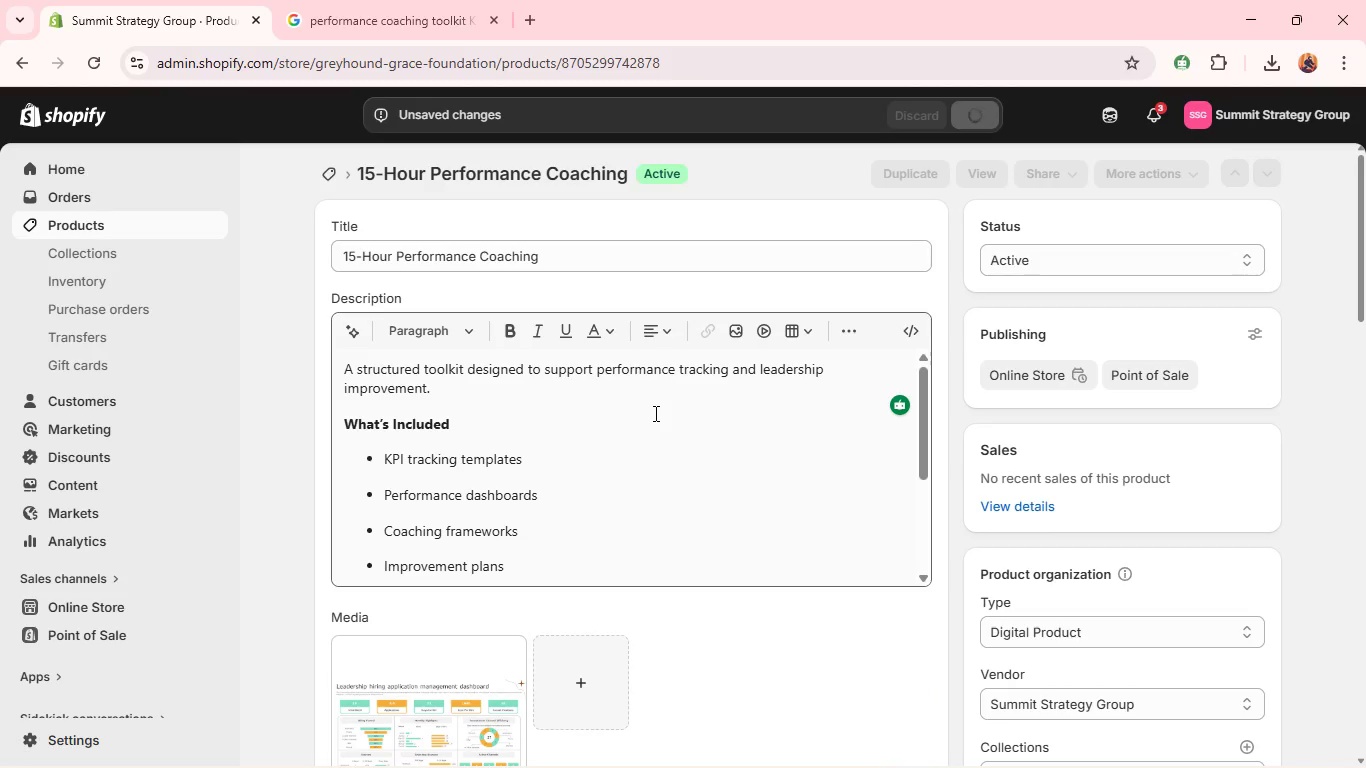 
wait(7.84)
 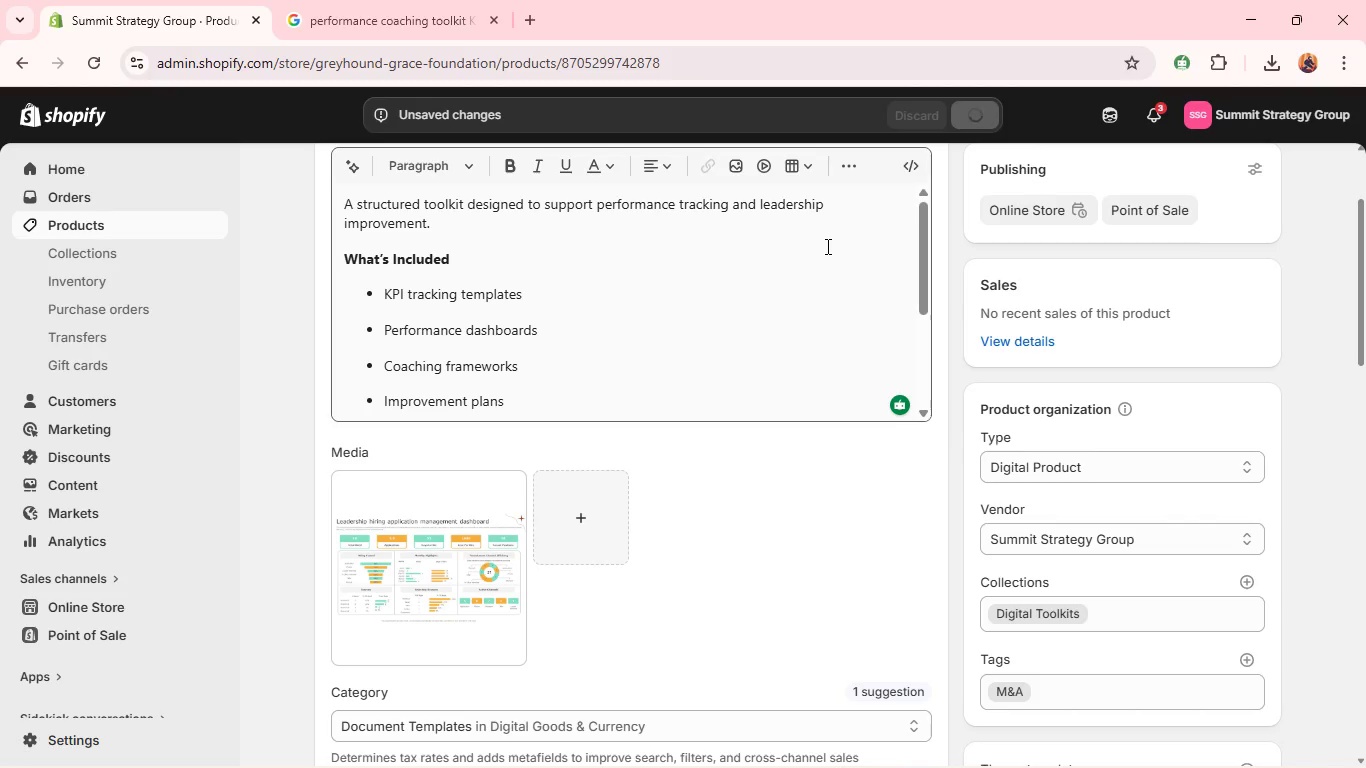 
left_click([330, 172])
 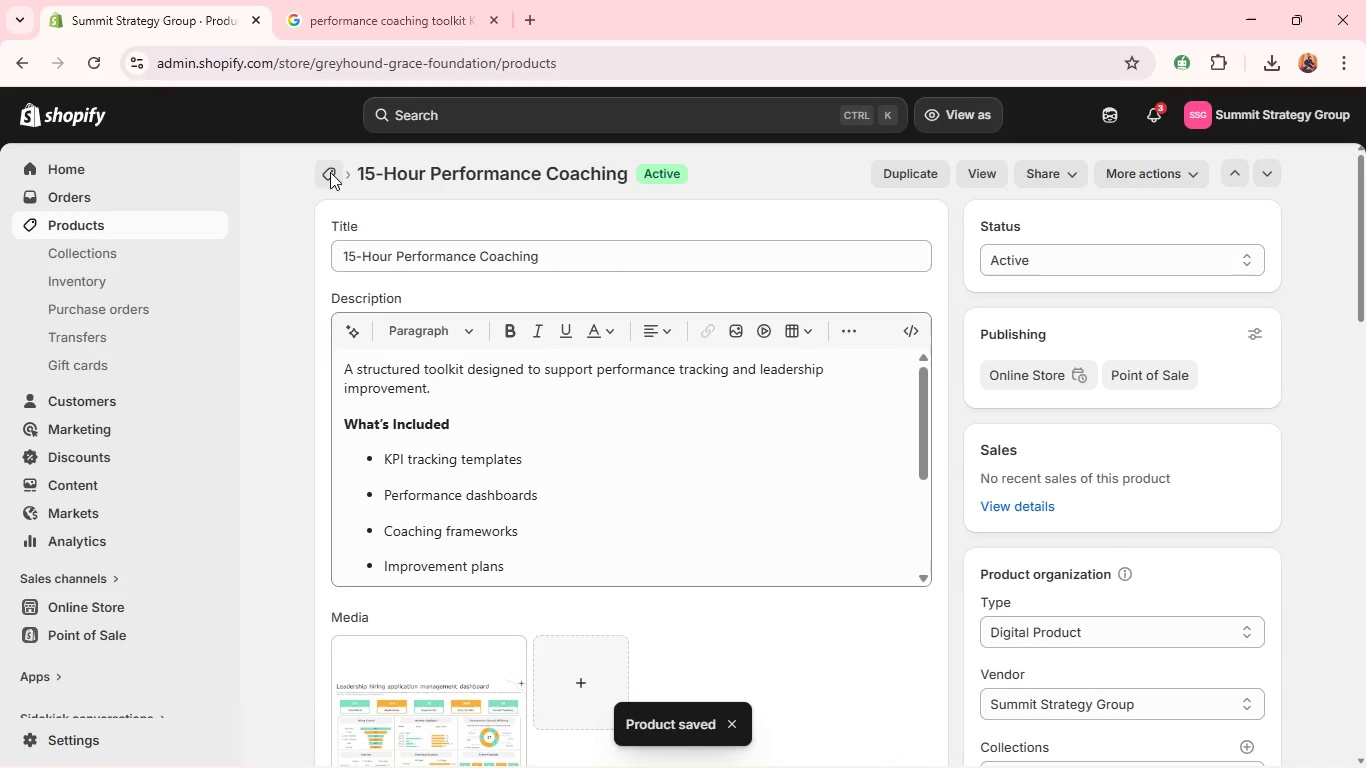 
wait(5.2)
 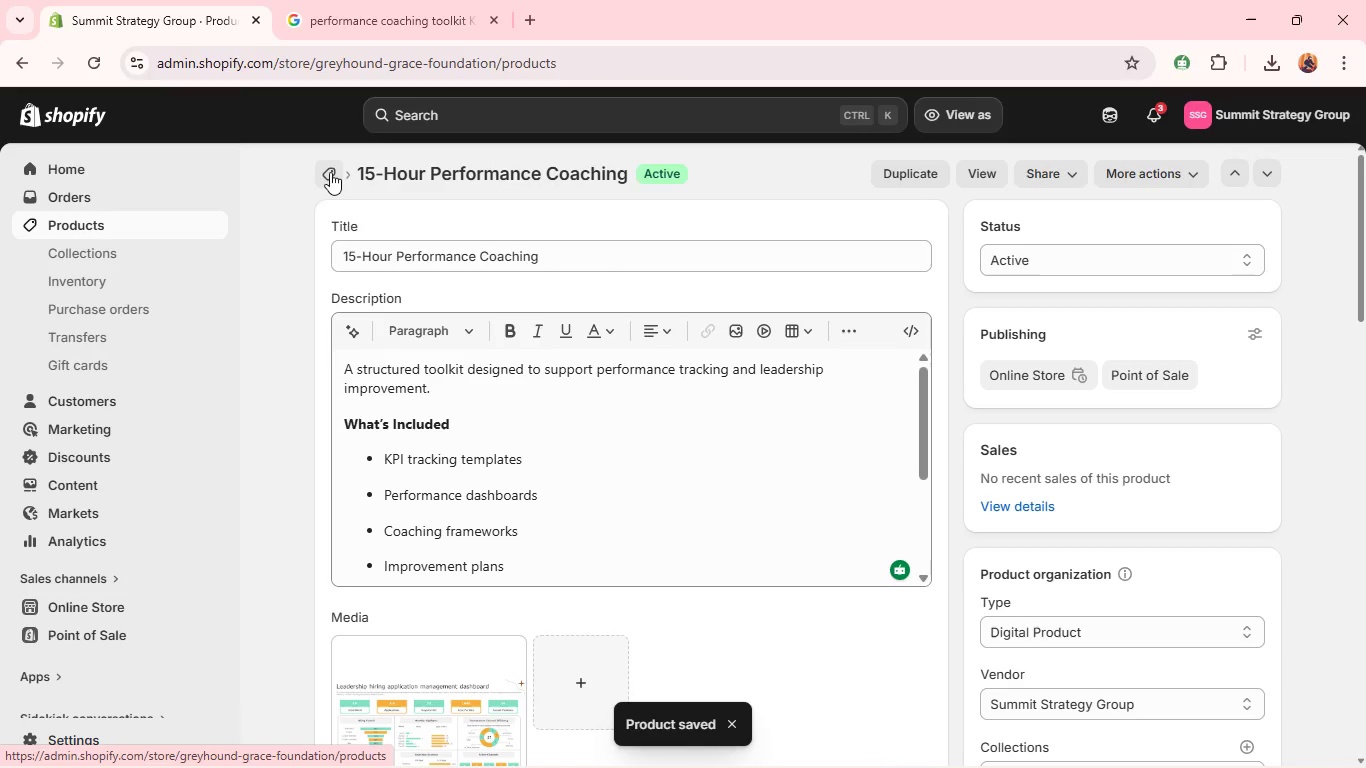 
left_click([330, 172])
 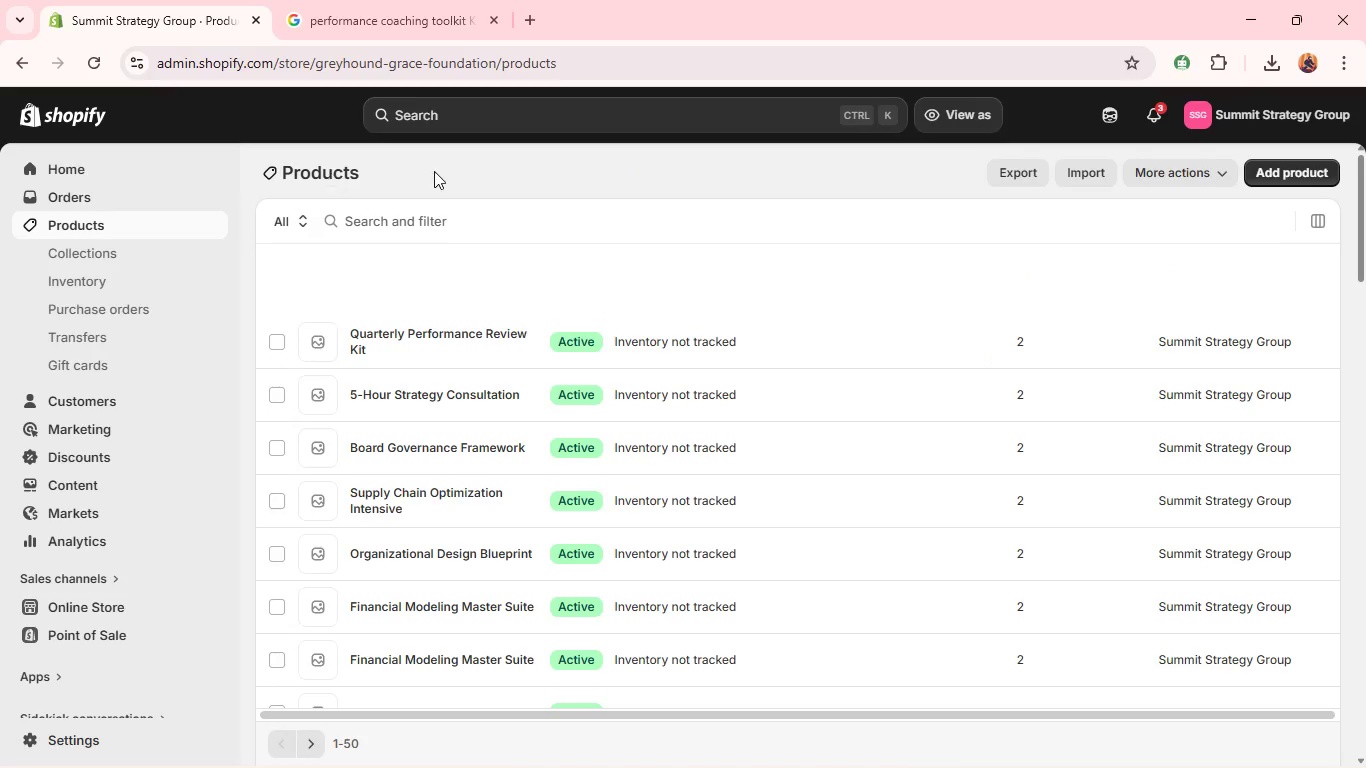 
mouse_move([1160, 456])
 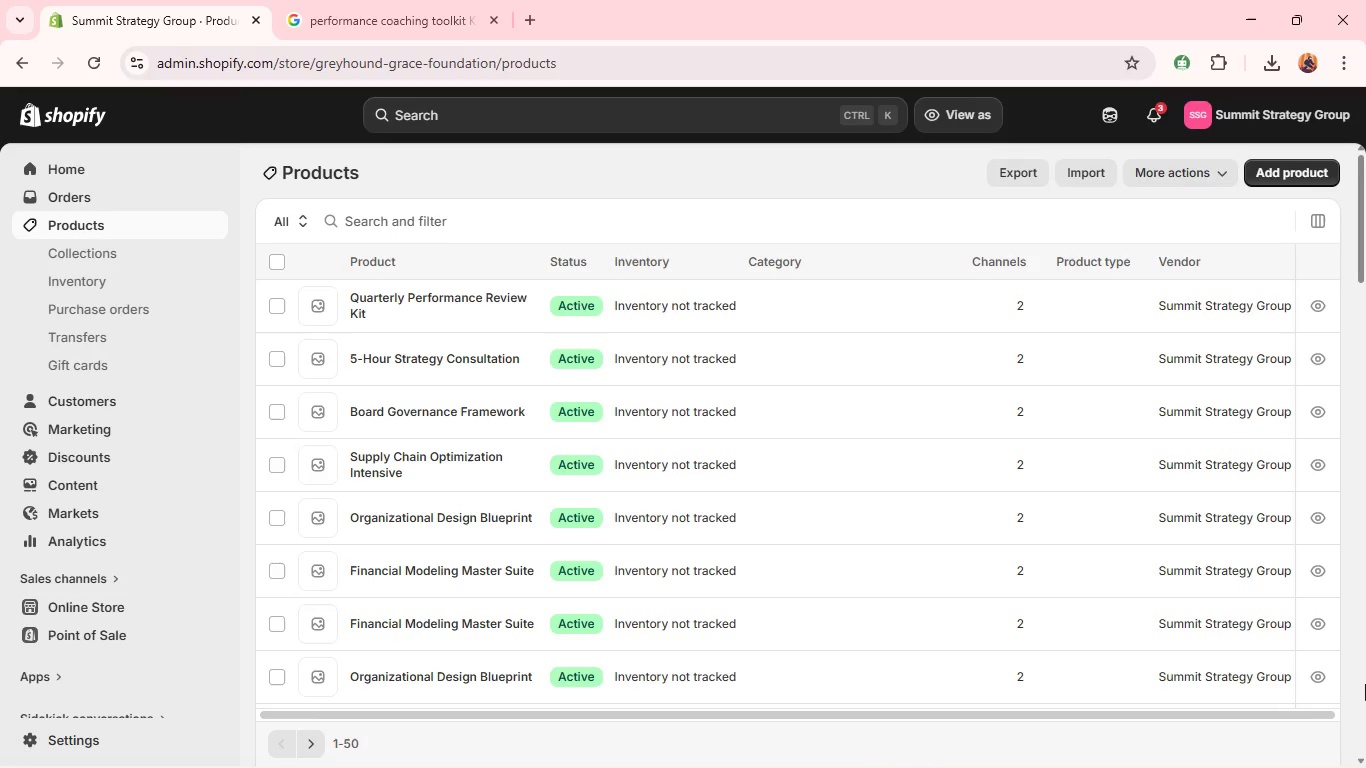 
wait(13.98)
 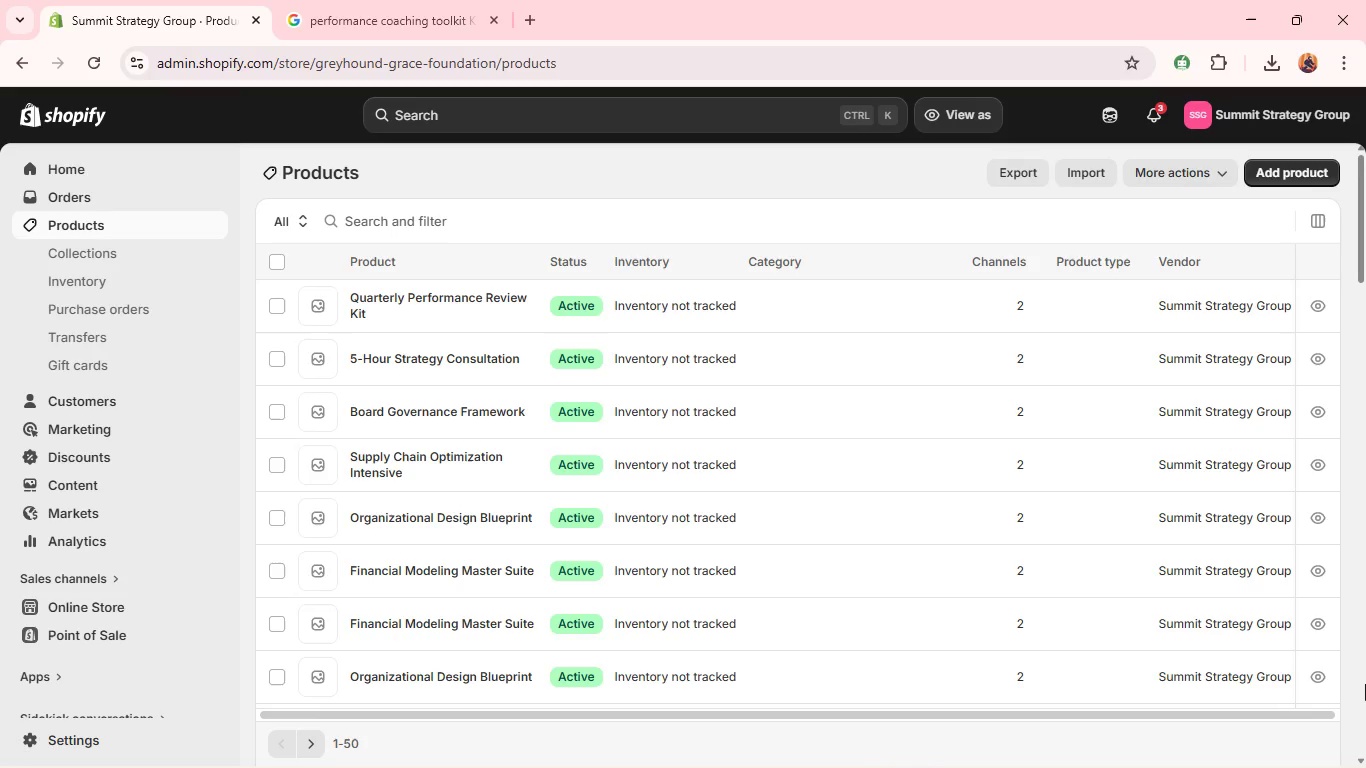 
mouse_move([980, 516])
 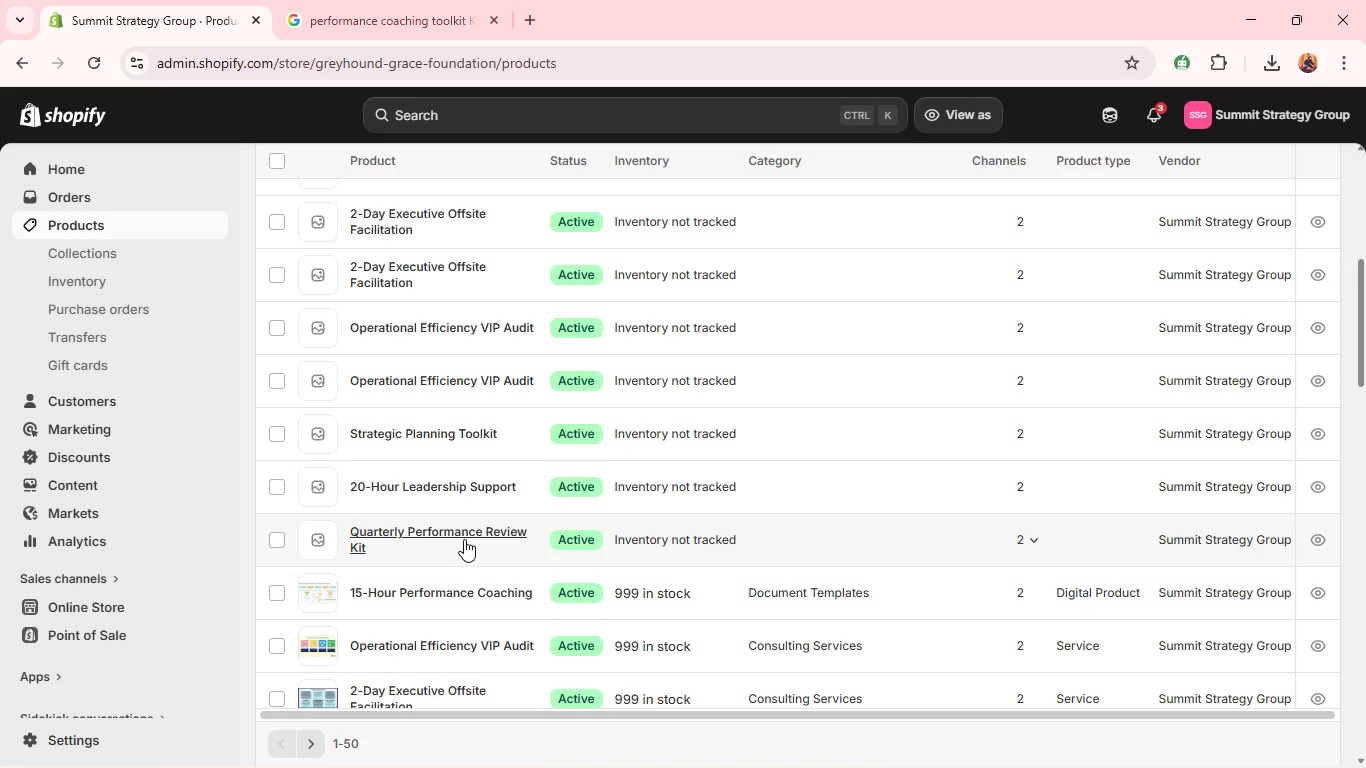 
left_click([464, 539])
 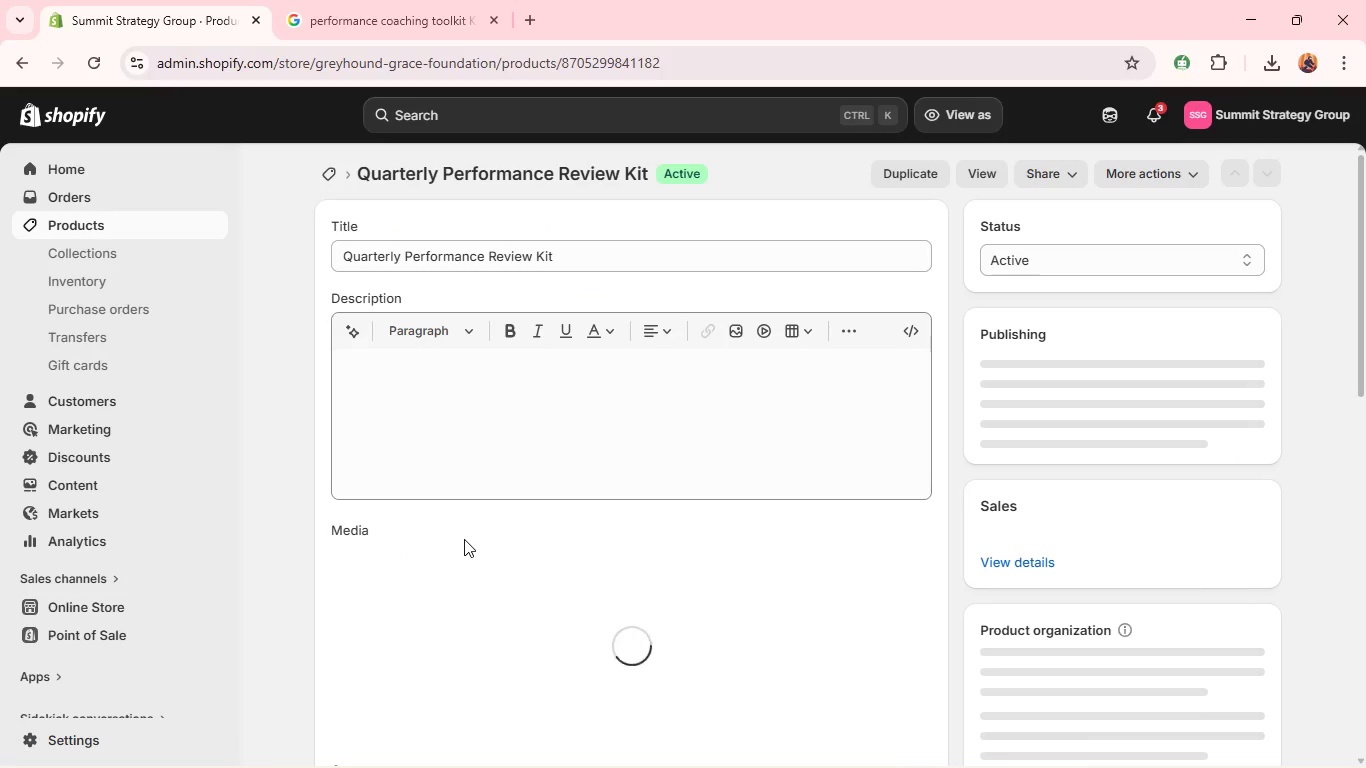 
wait(10.98)
 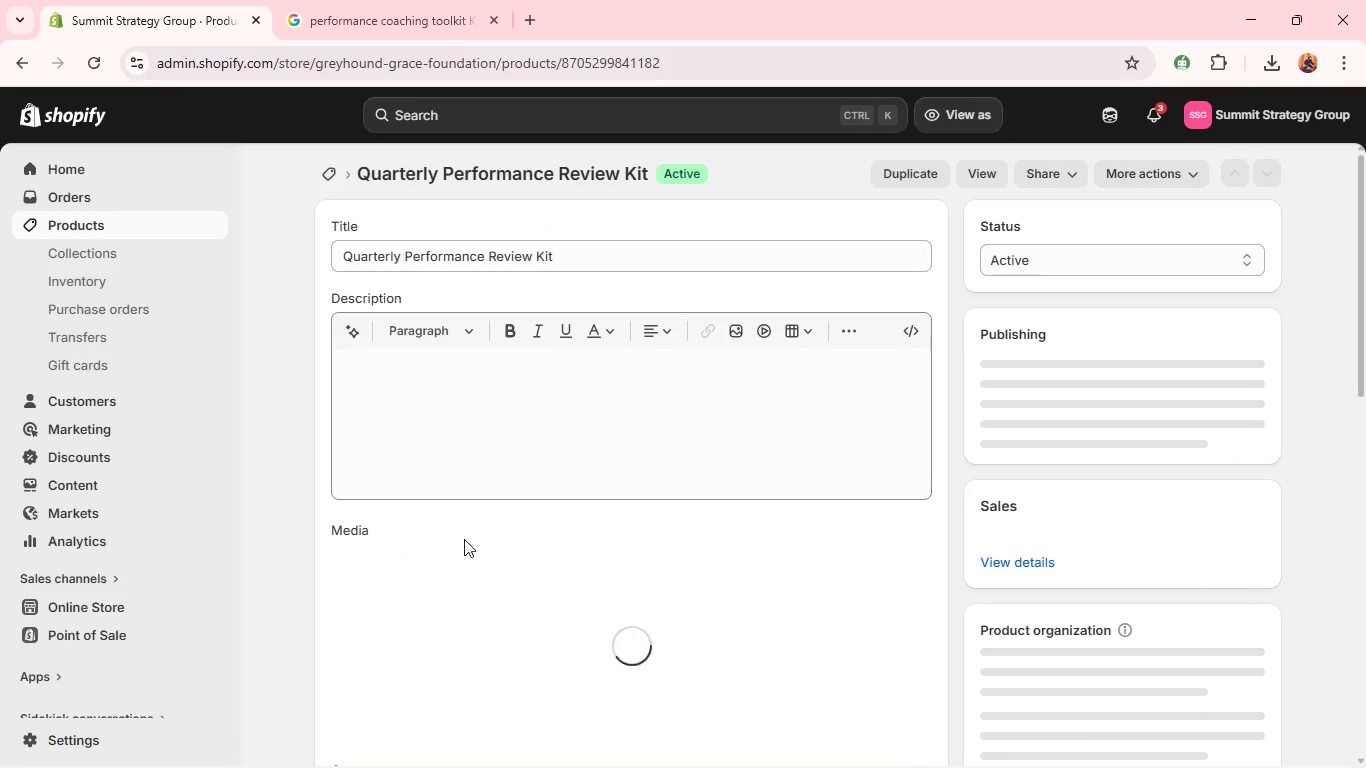 
key(Alt+AltLeft)
 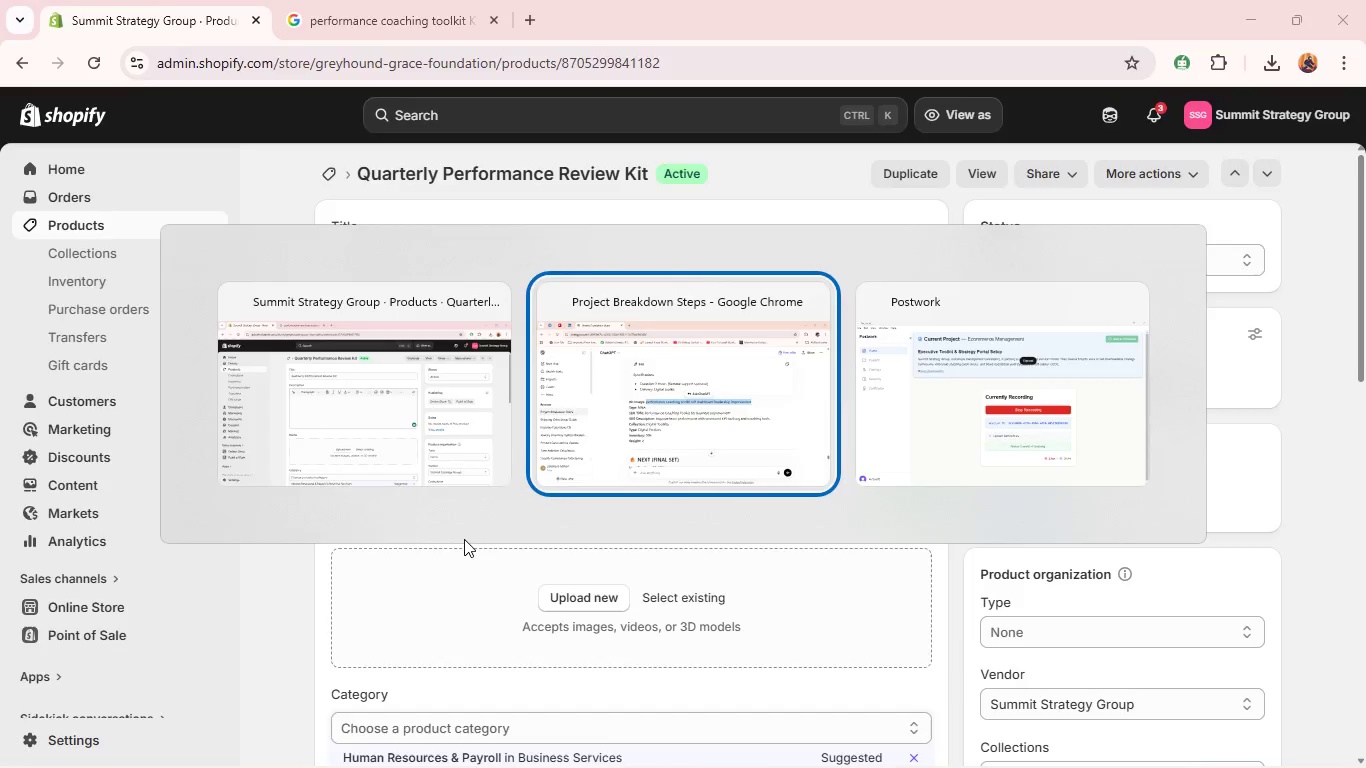 
key(Alt+Tab)
 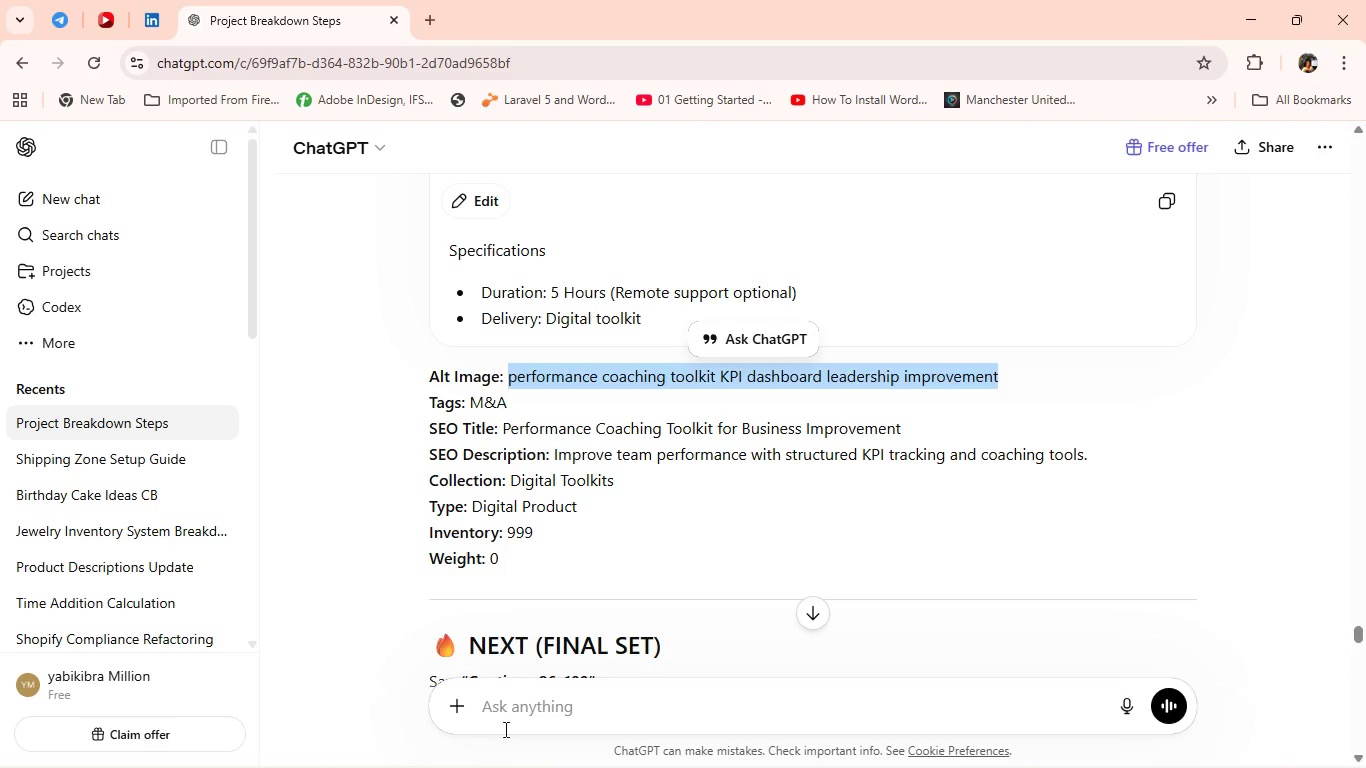 
scroll: coordinate [1169, 523], scroll_direction: down, amount: 8.0
 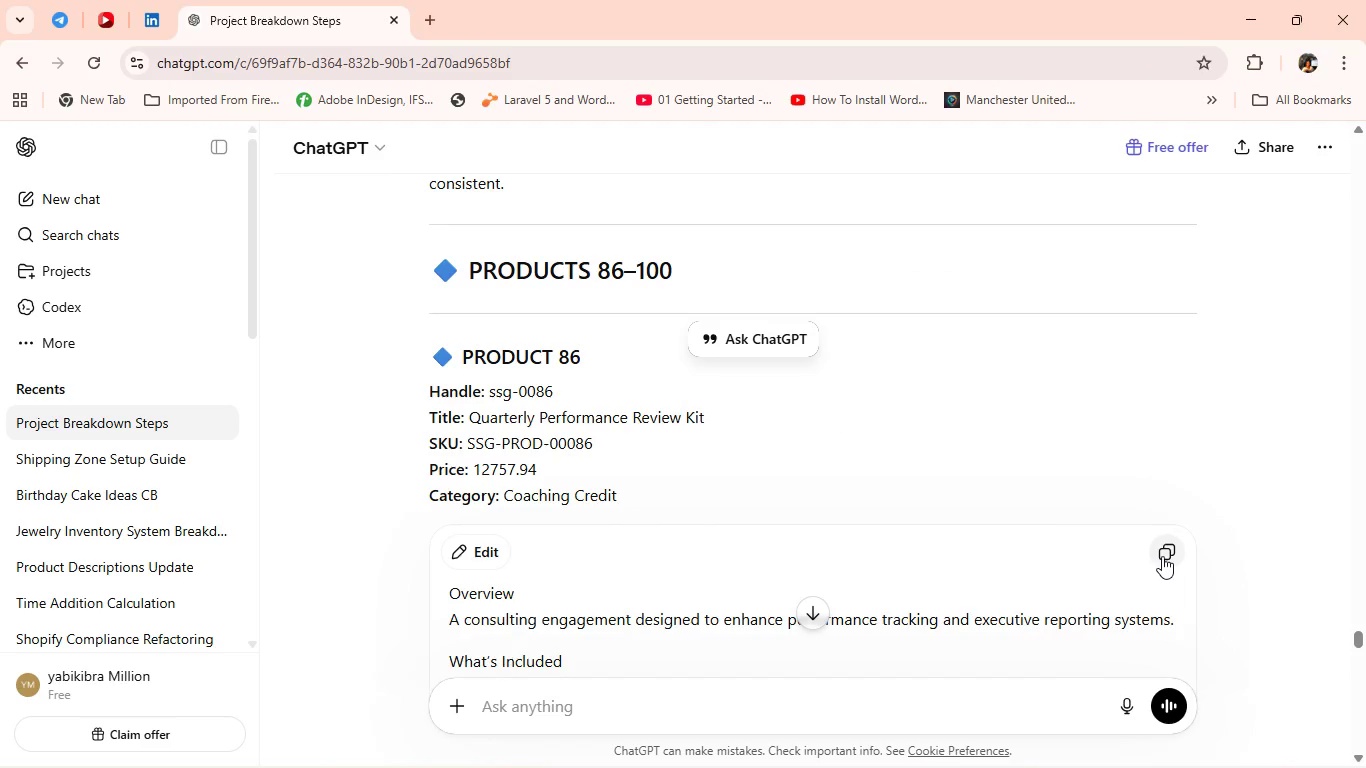 
left_click([1164, 555])
 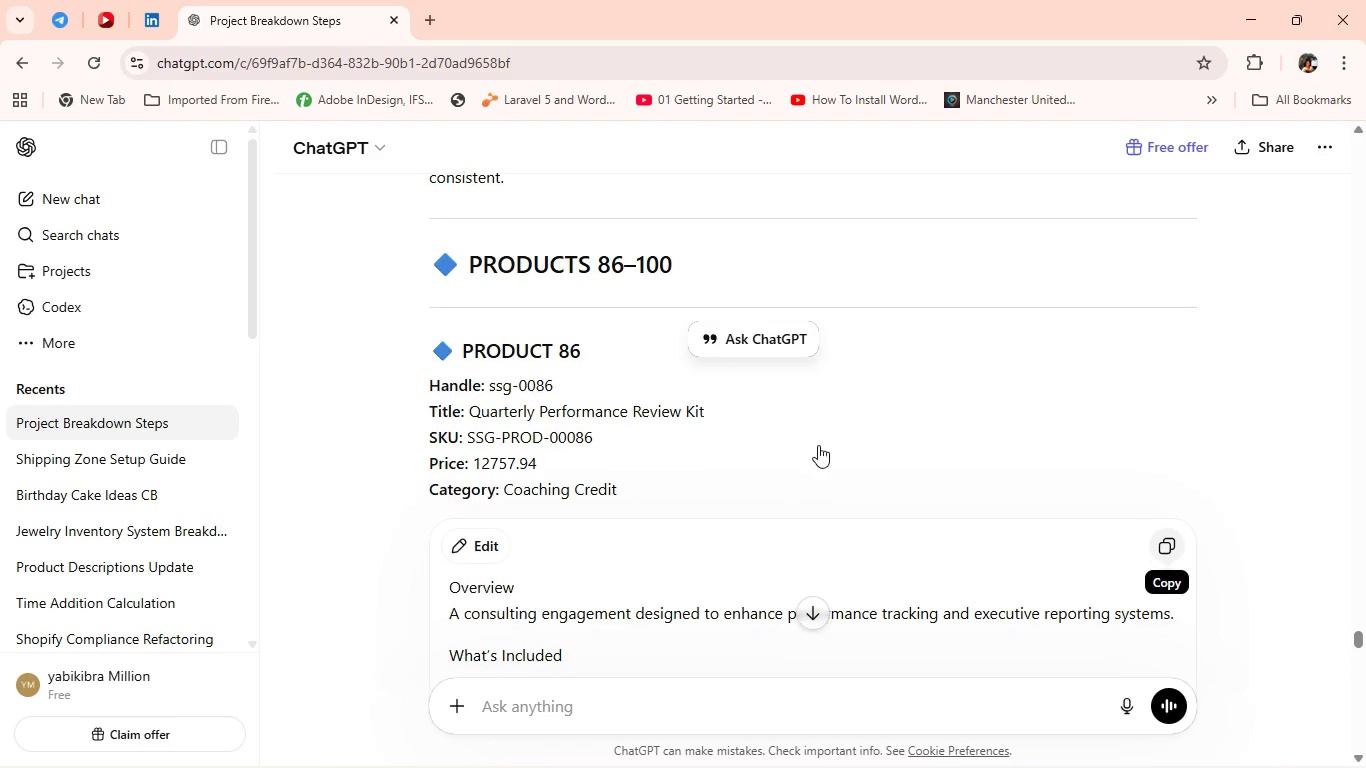 
scroll: coordinate [818, 445], scroll_direction: down, amount: 5.0
 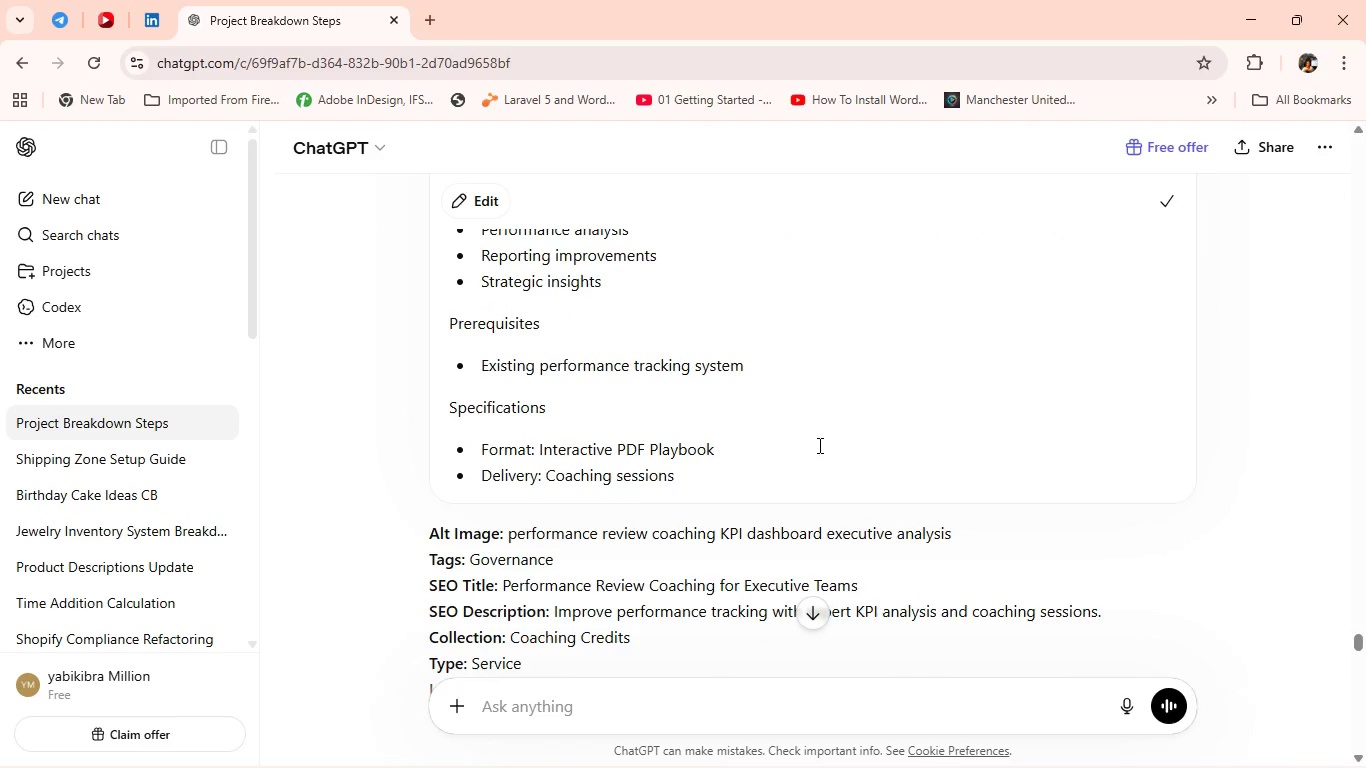 
key(Alt+Tab)
 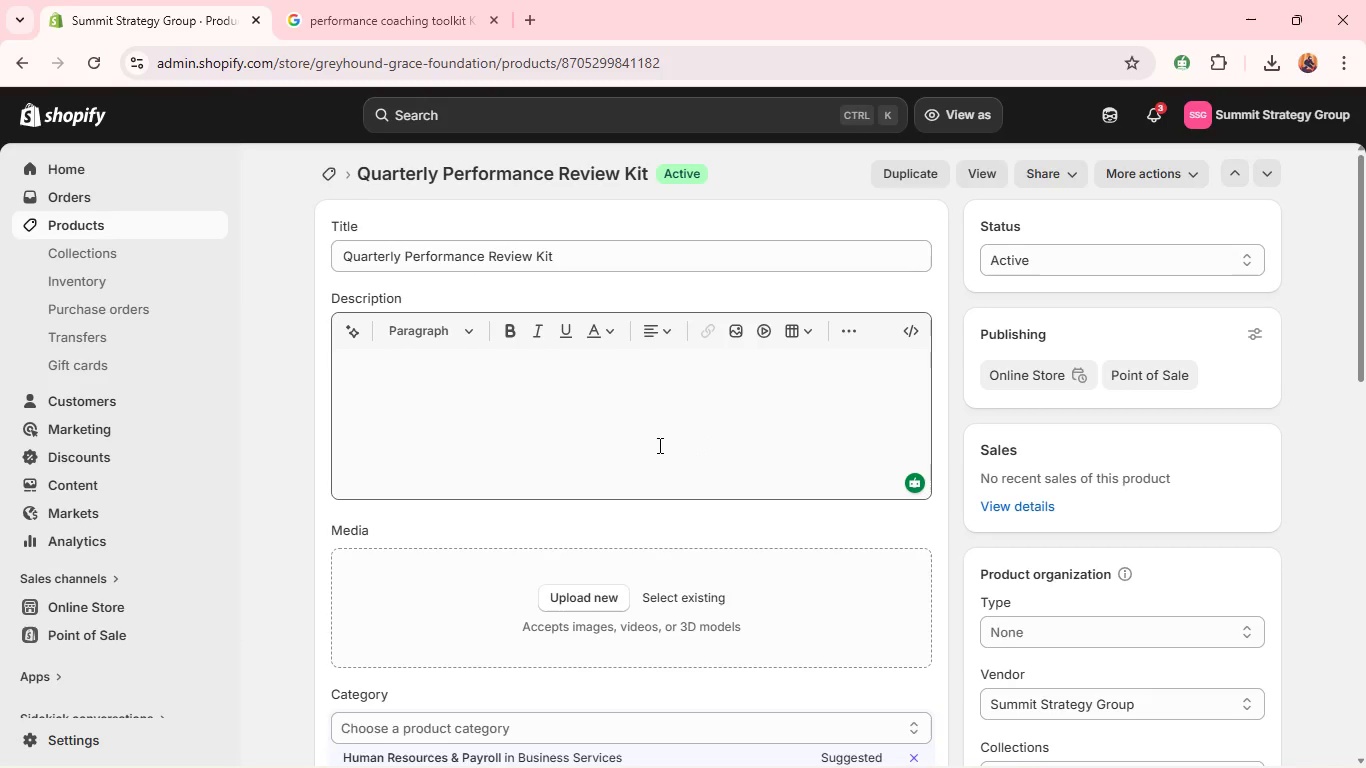 
scroll: coordinate [658, 445], scroll_direction: down, amount: 2.0
 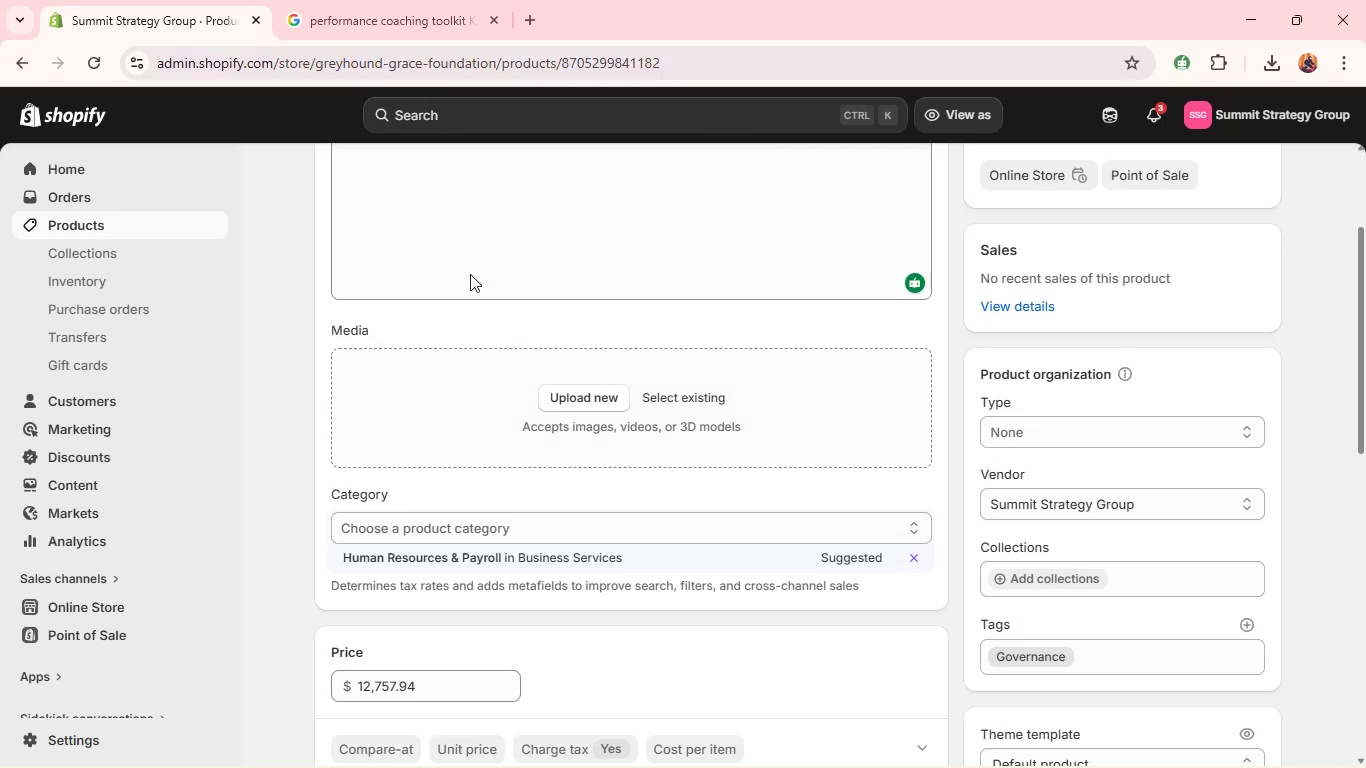 
key(Control+V)
 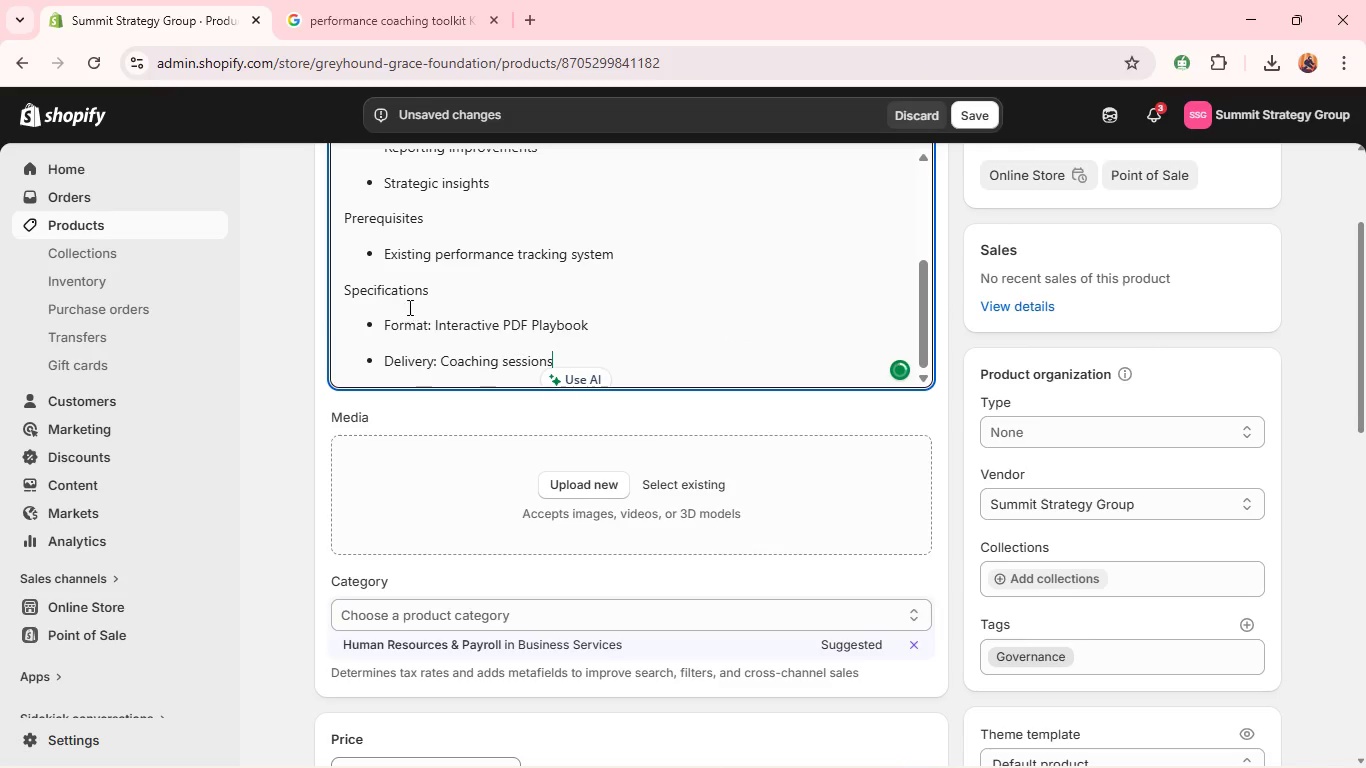 
double_click([378, 295])
 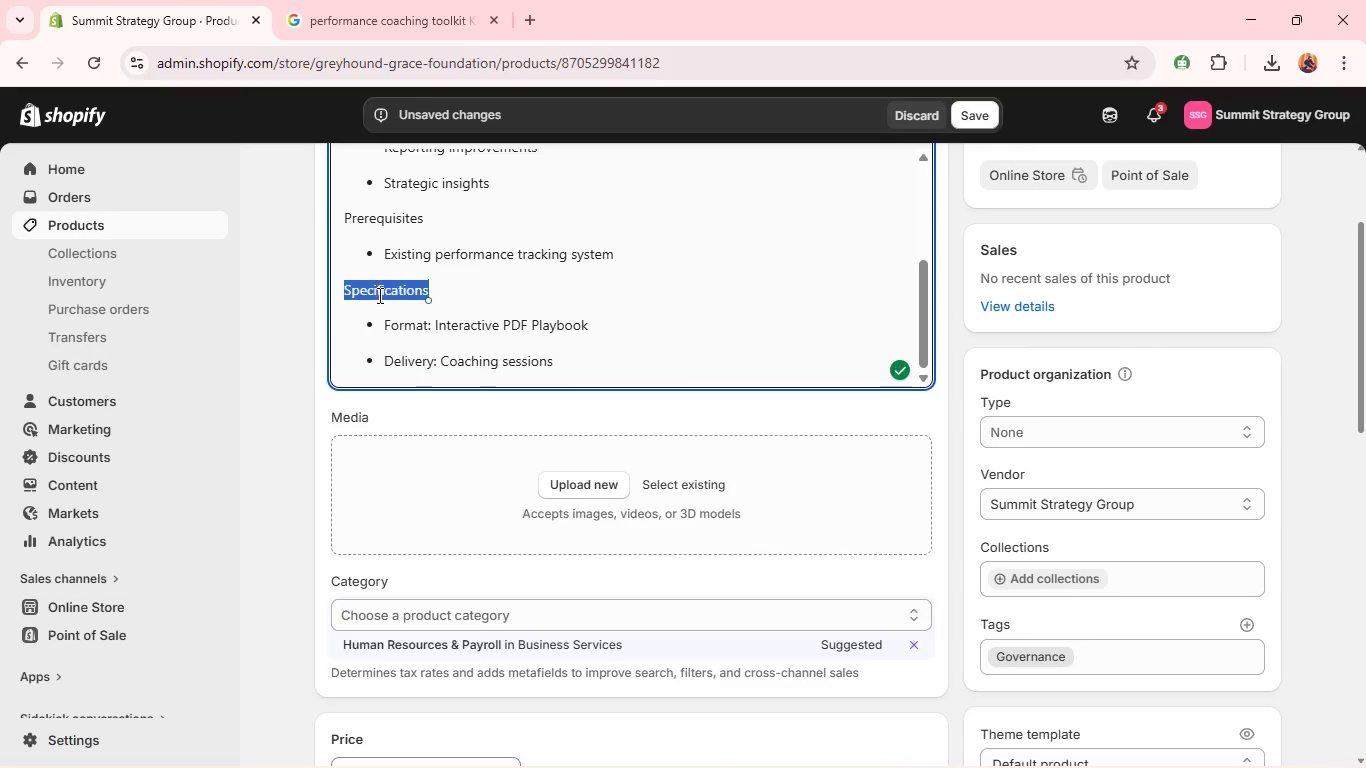 
key(Control+B)
 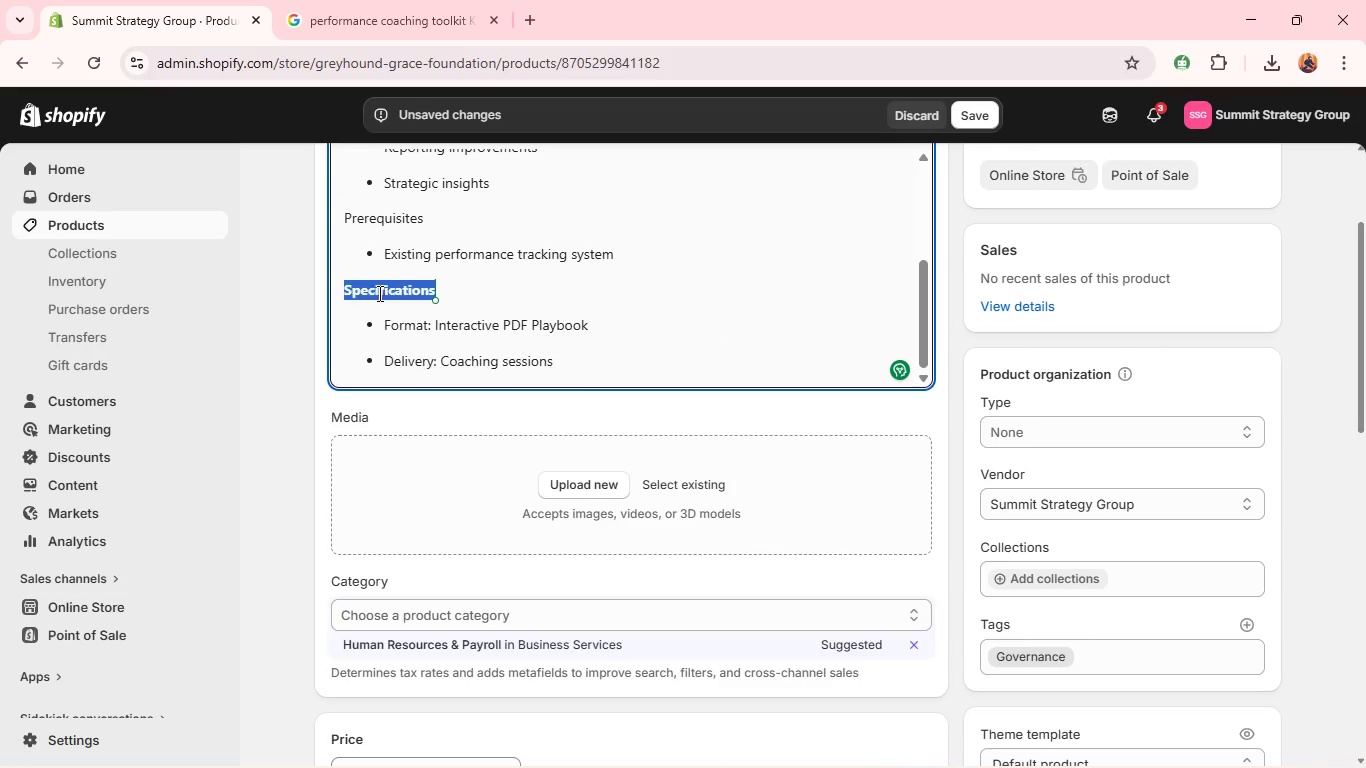 
scroll: coordinate [378, 293], scroll_direction: up, amount: 2.0
 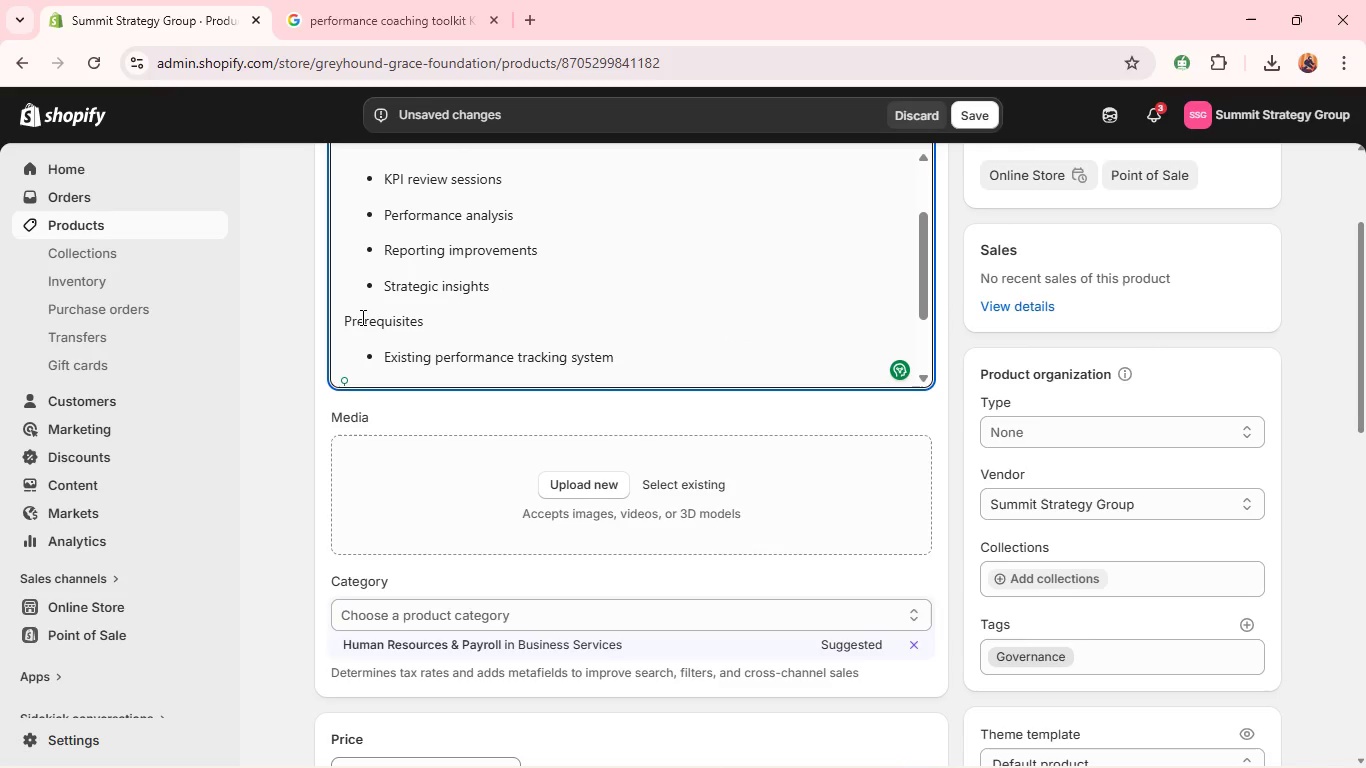 
double_click([361, 317])
 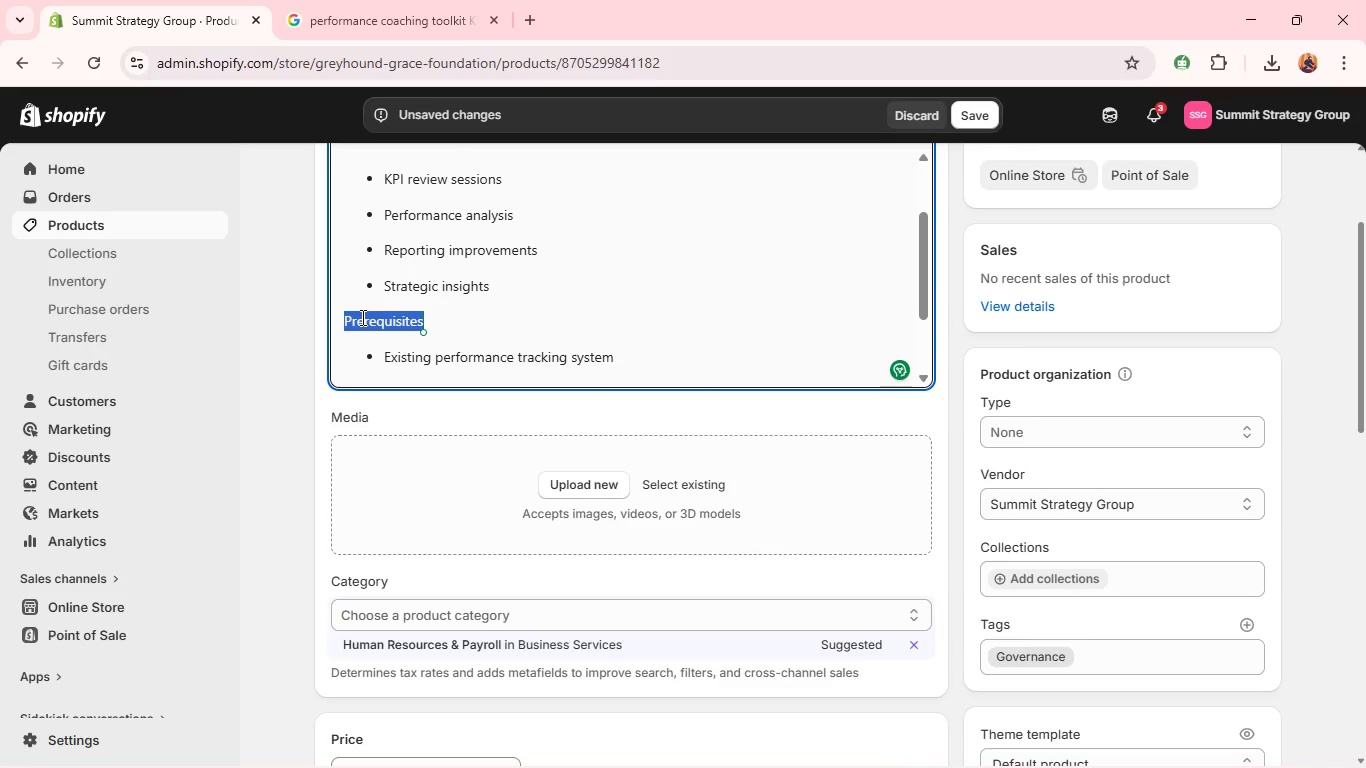 
key(Control+B)
 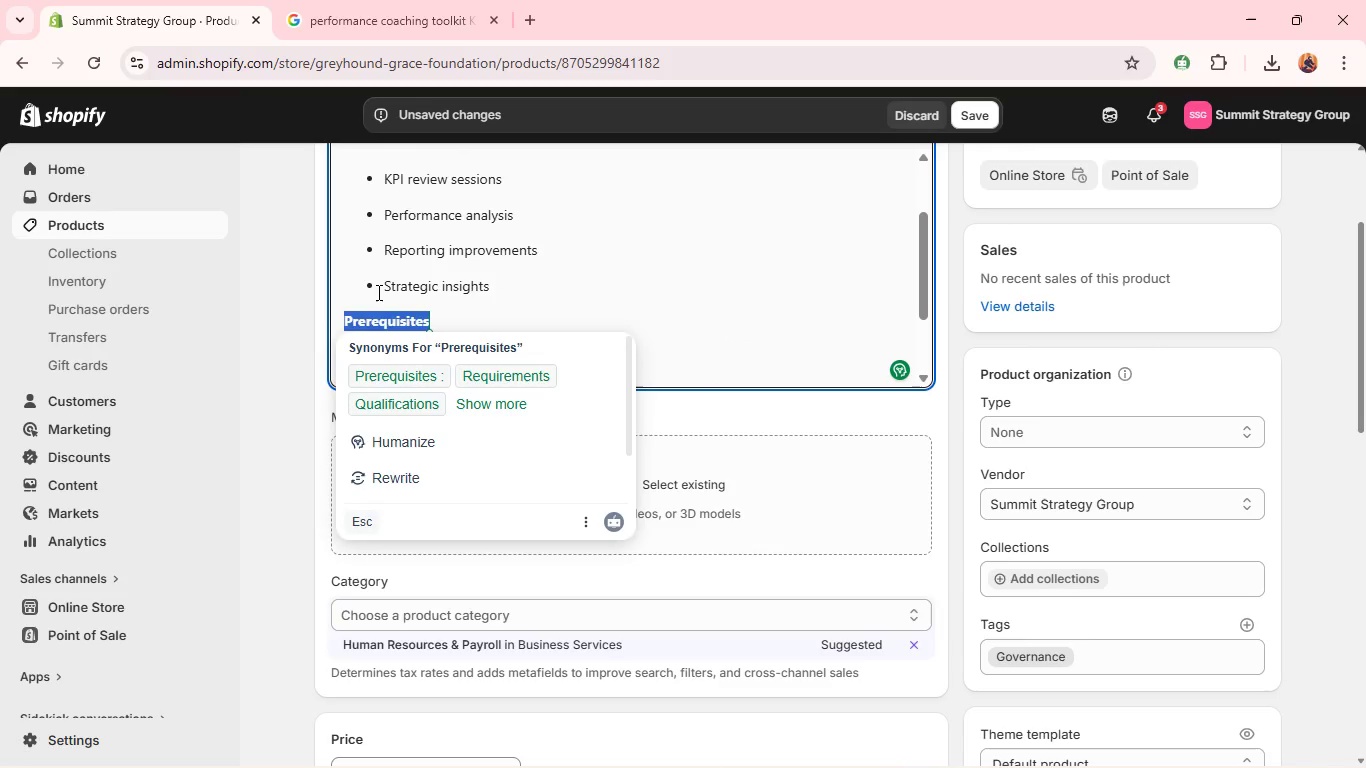 
scroll: coordinate [377, 292], scroll_direction: up, amount: 1.0
 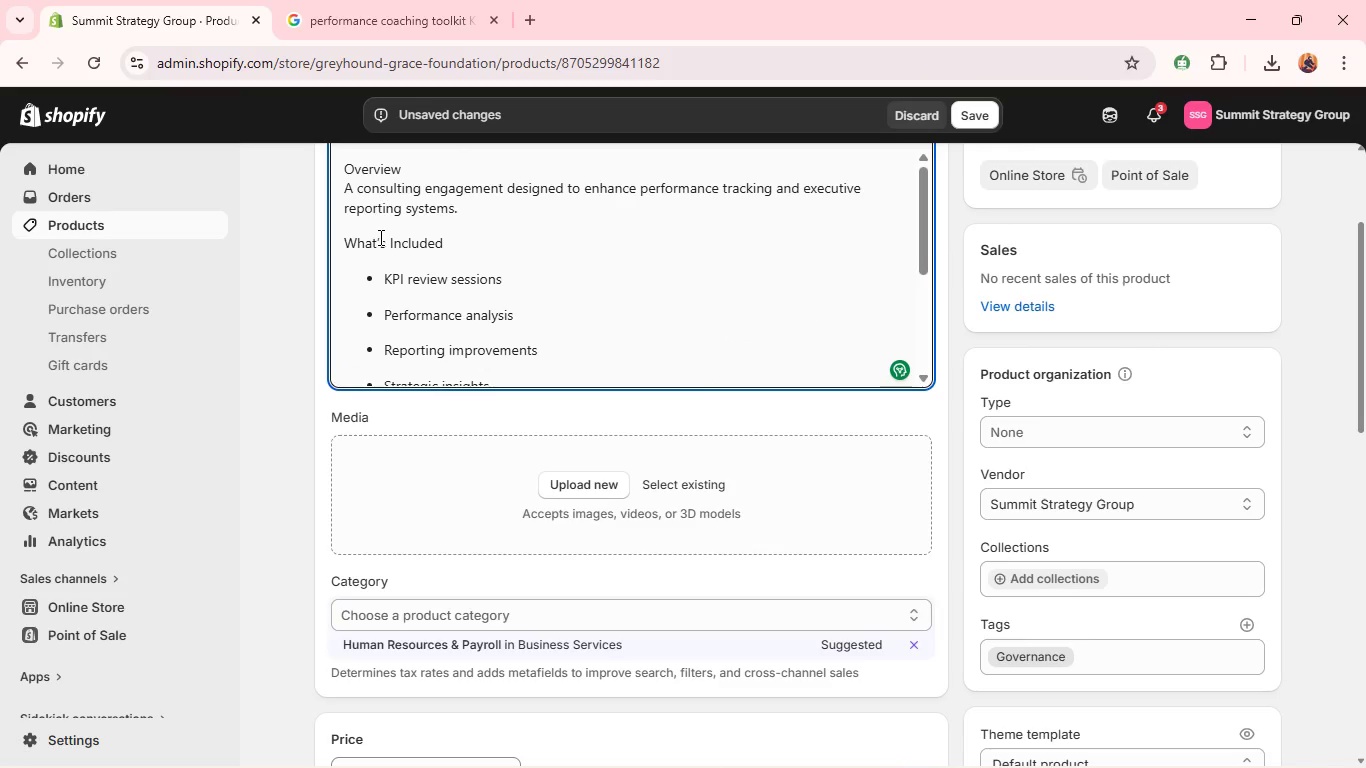 
double_click([379, 237])
 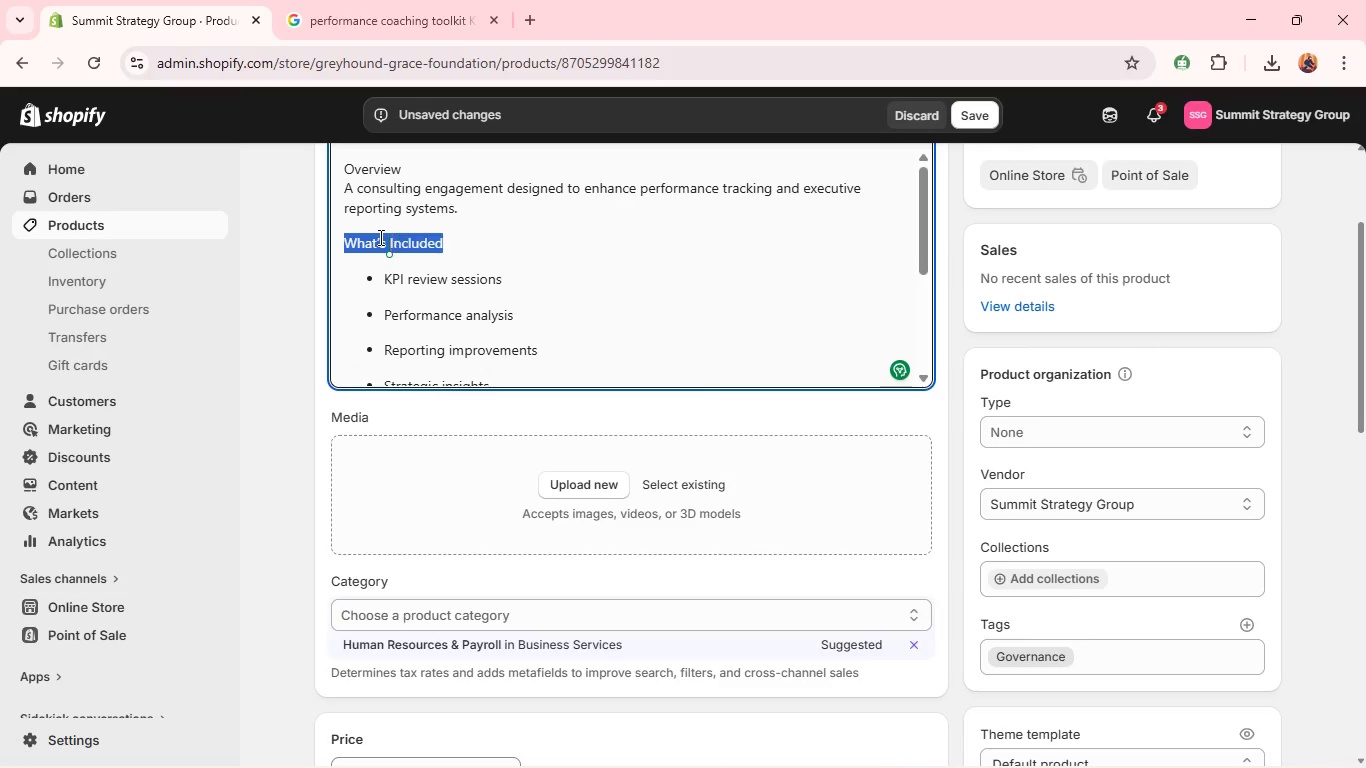 
triple_click([379, 237])
 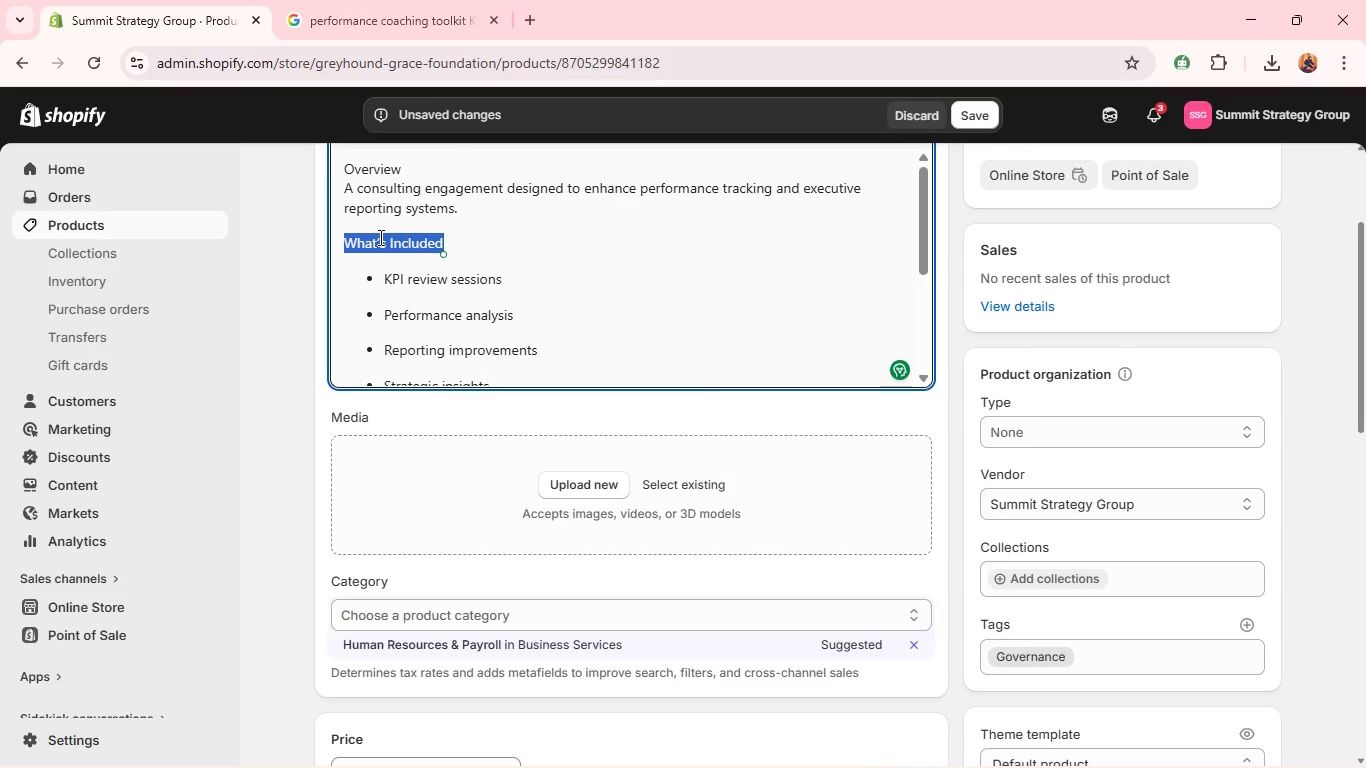 
key(Control+B)
 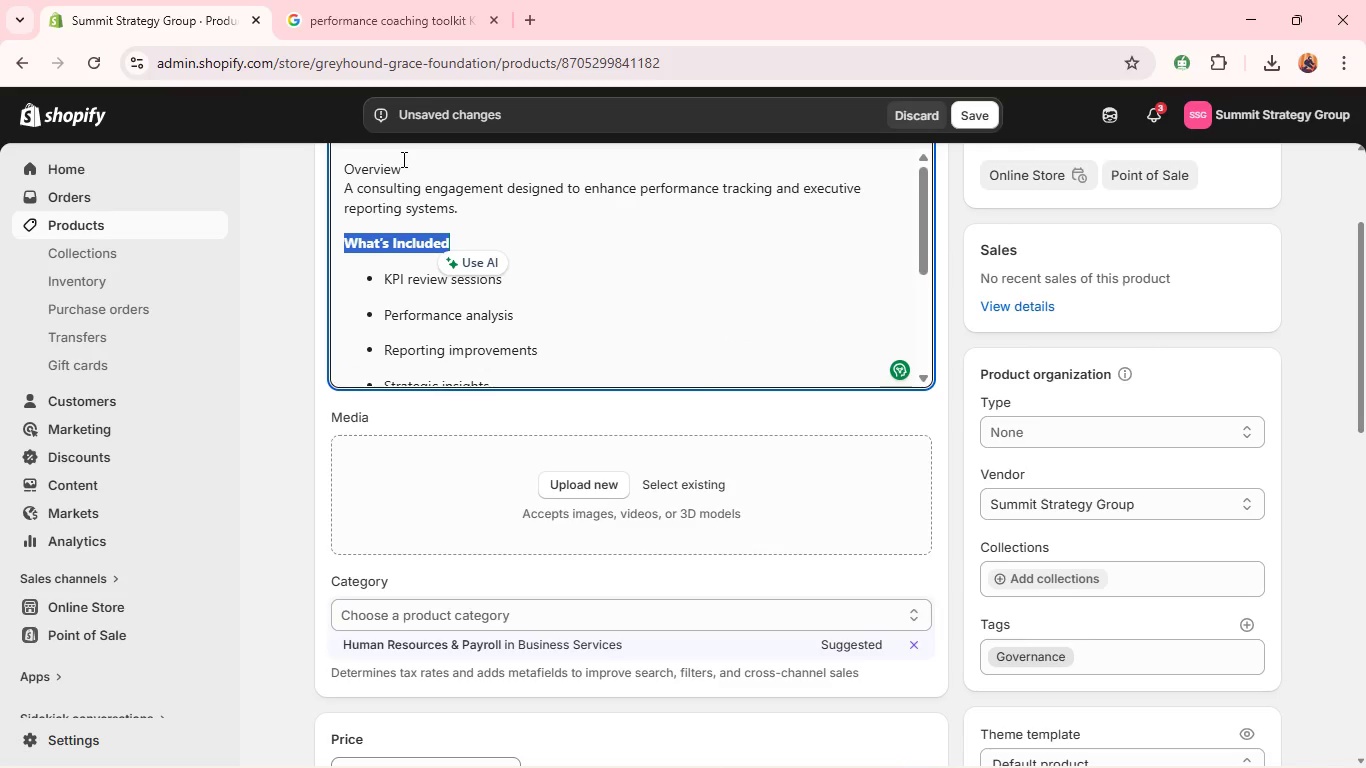 
left_click_drag(start_coordinate=[402, 160], to_coordinate=[340, 169])
 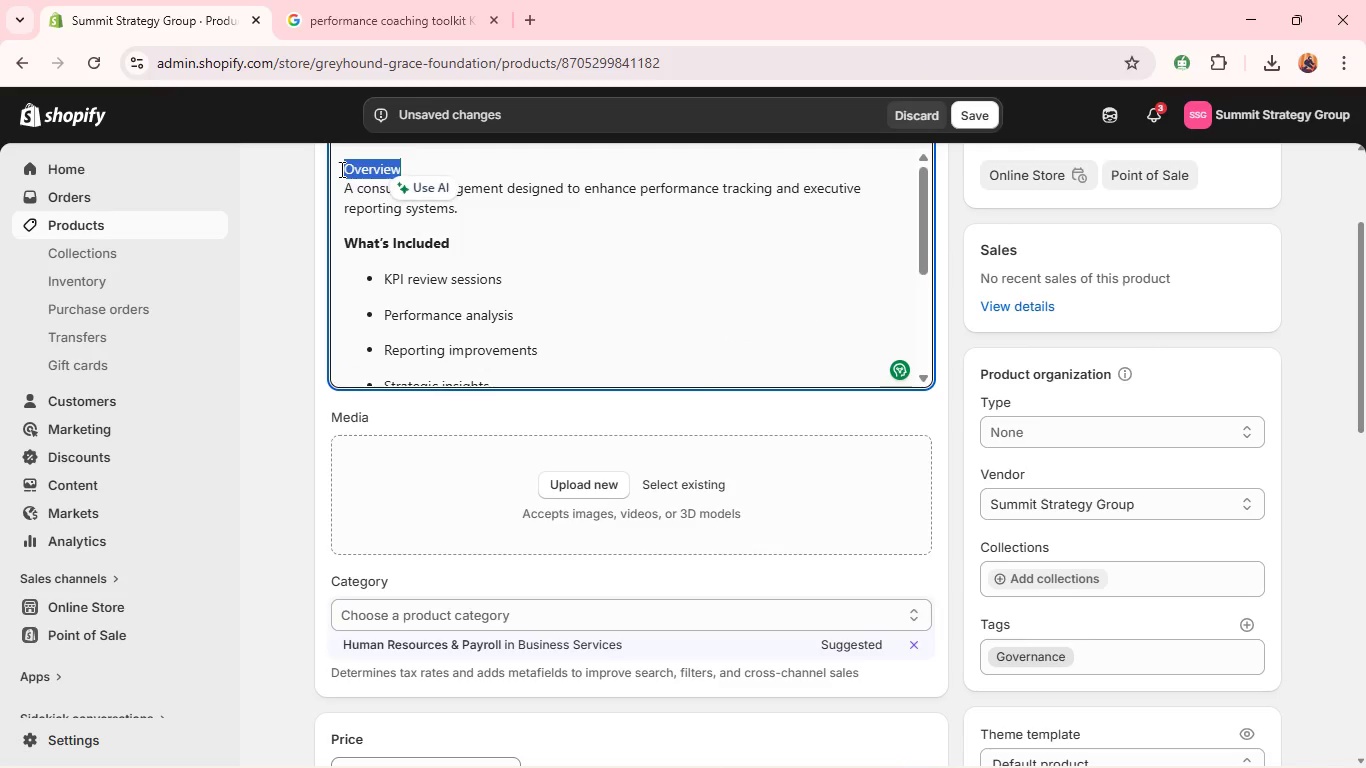 
key(Backspace)
 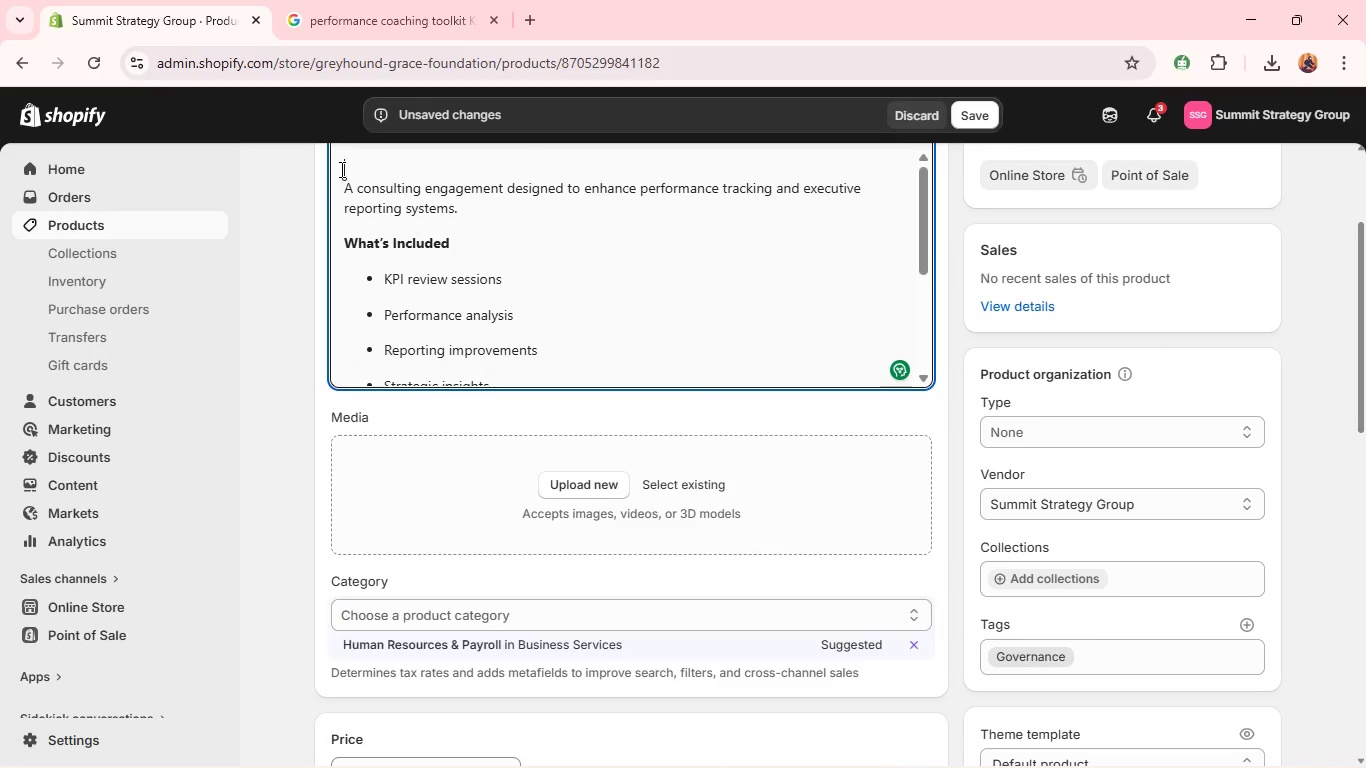 
key(ArrowDown)
 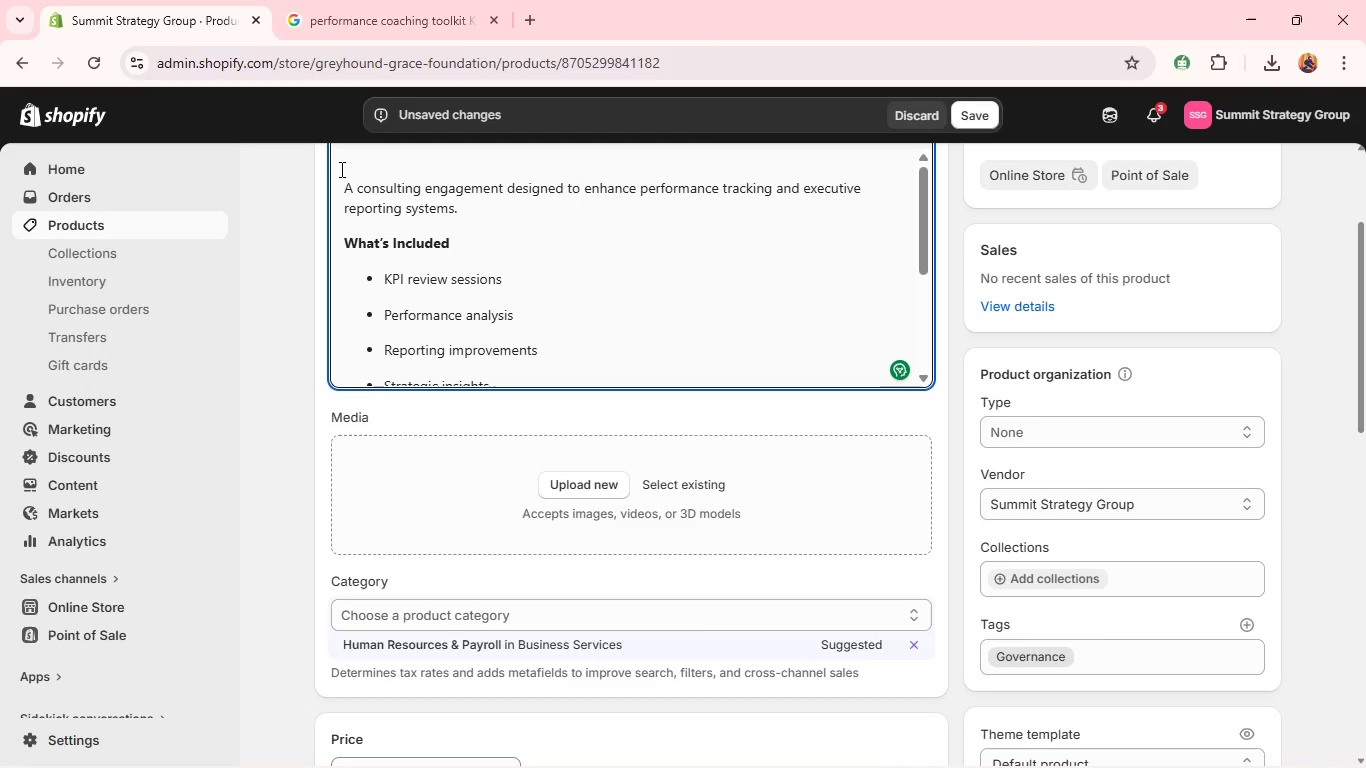 
key(Backspace)
 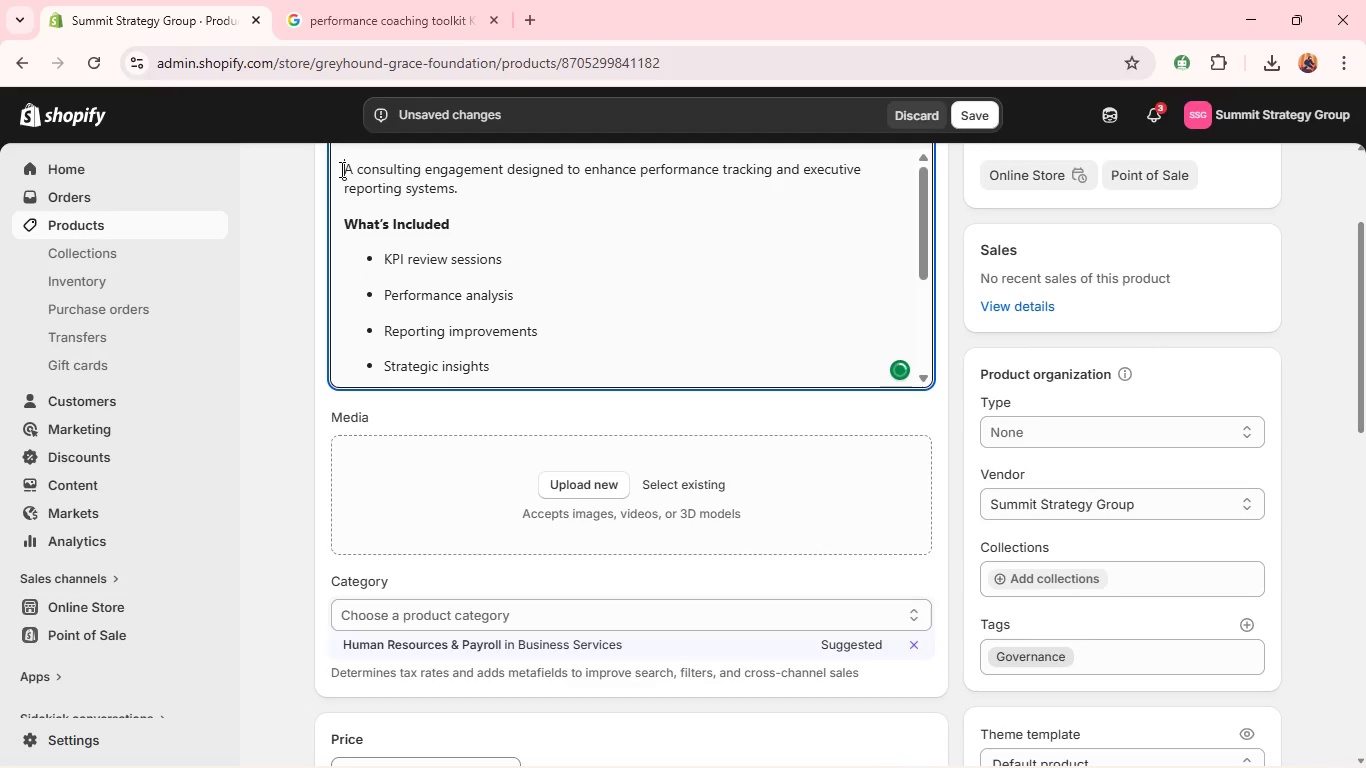 
key(Backspace)
 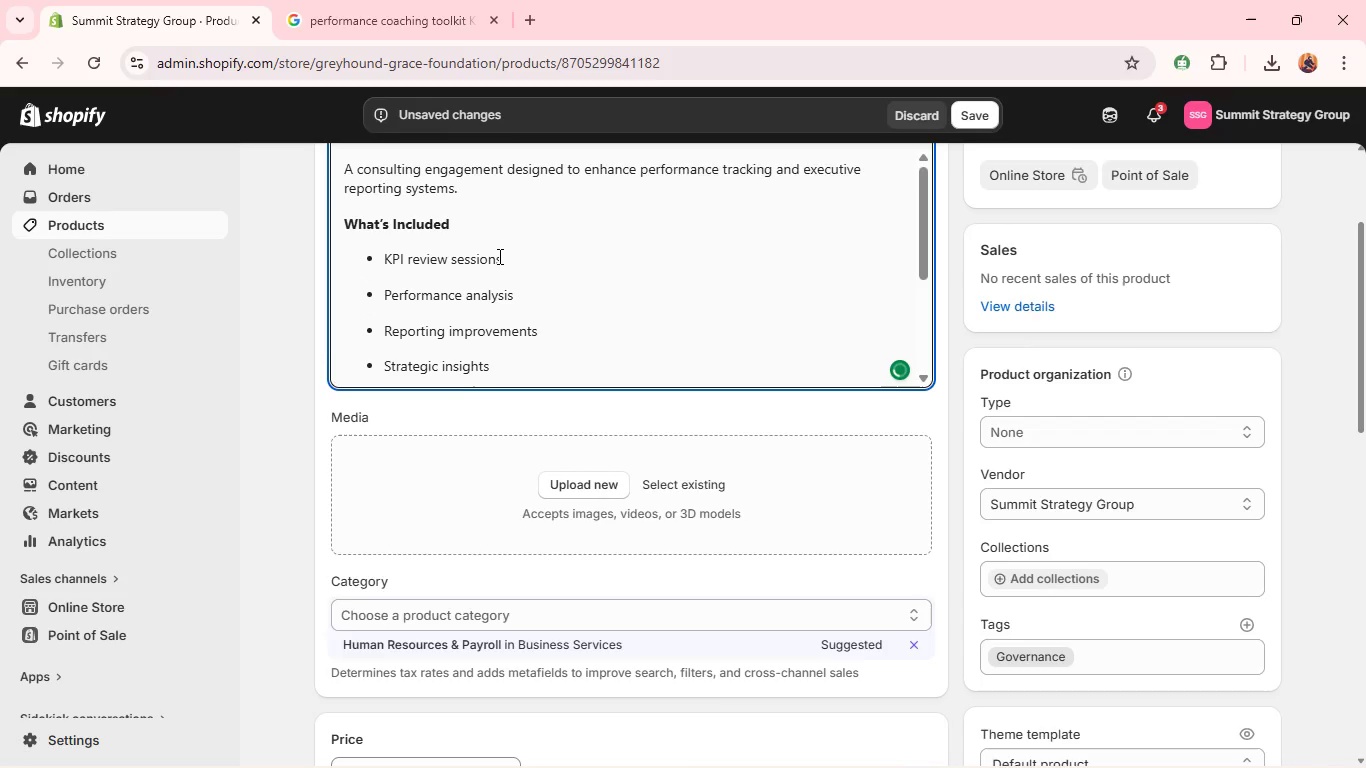 
scroll: coordinate [499, 257], scroll_direction: up, amount: 3.0
 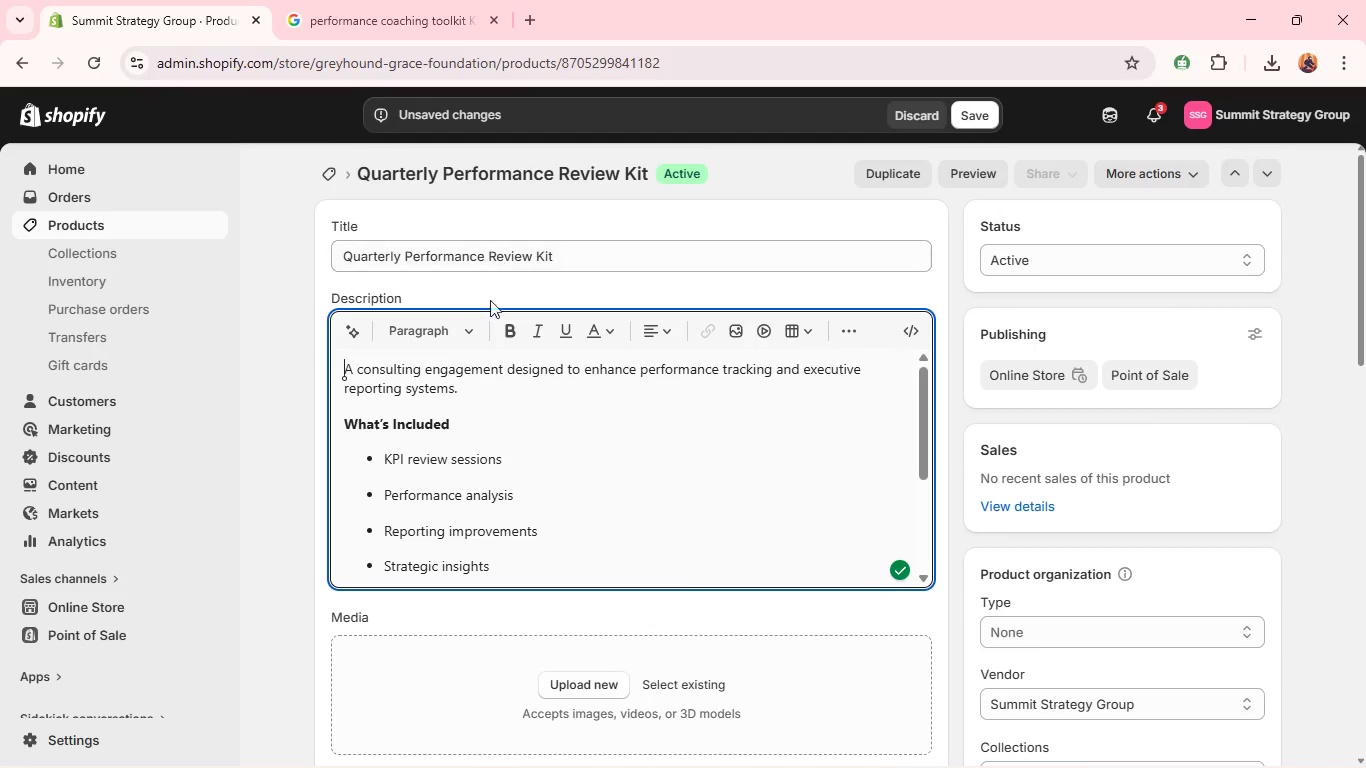 
scroll: coordinate [458, 414], scroll_direction: down, amount: 8.0
 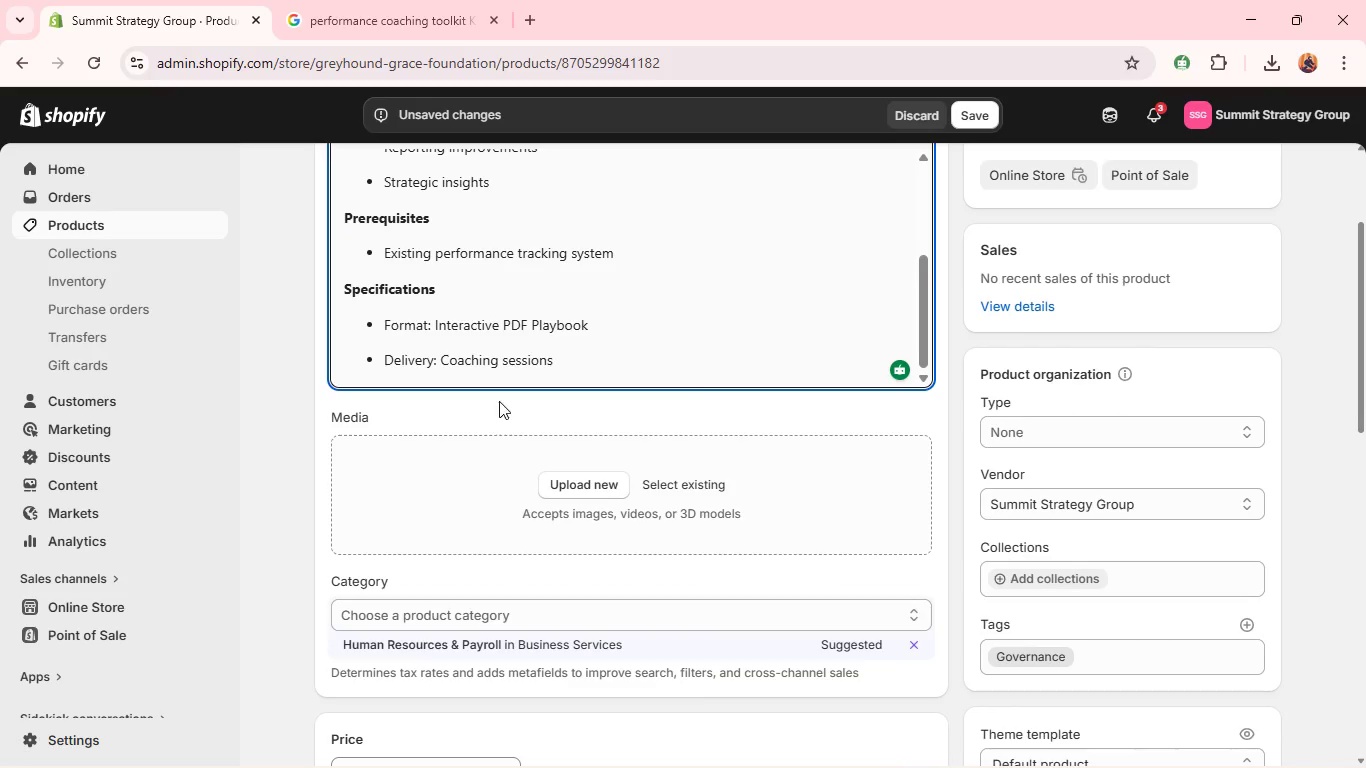 
key(Alt+Tab)
 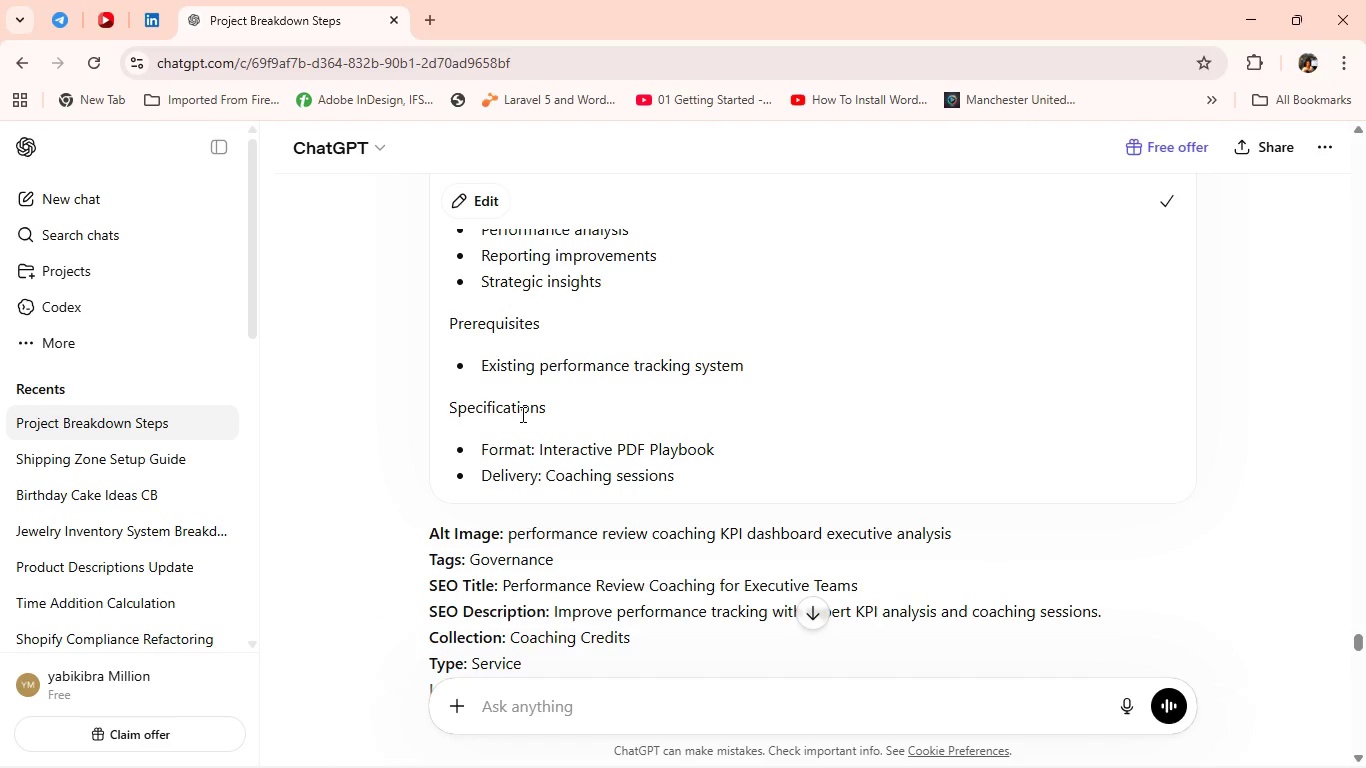 
scroll: coordinate [519, 423], scroll_direction: down, amount: 3.0
 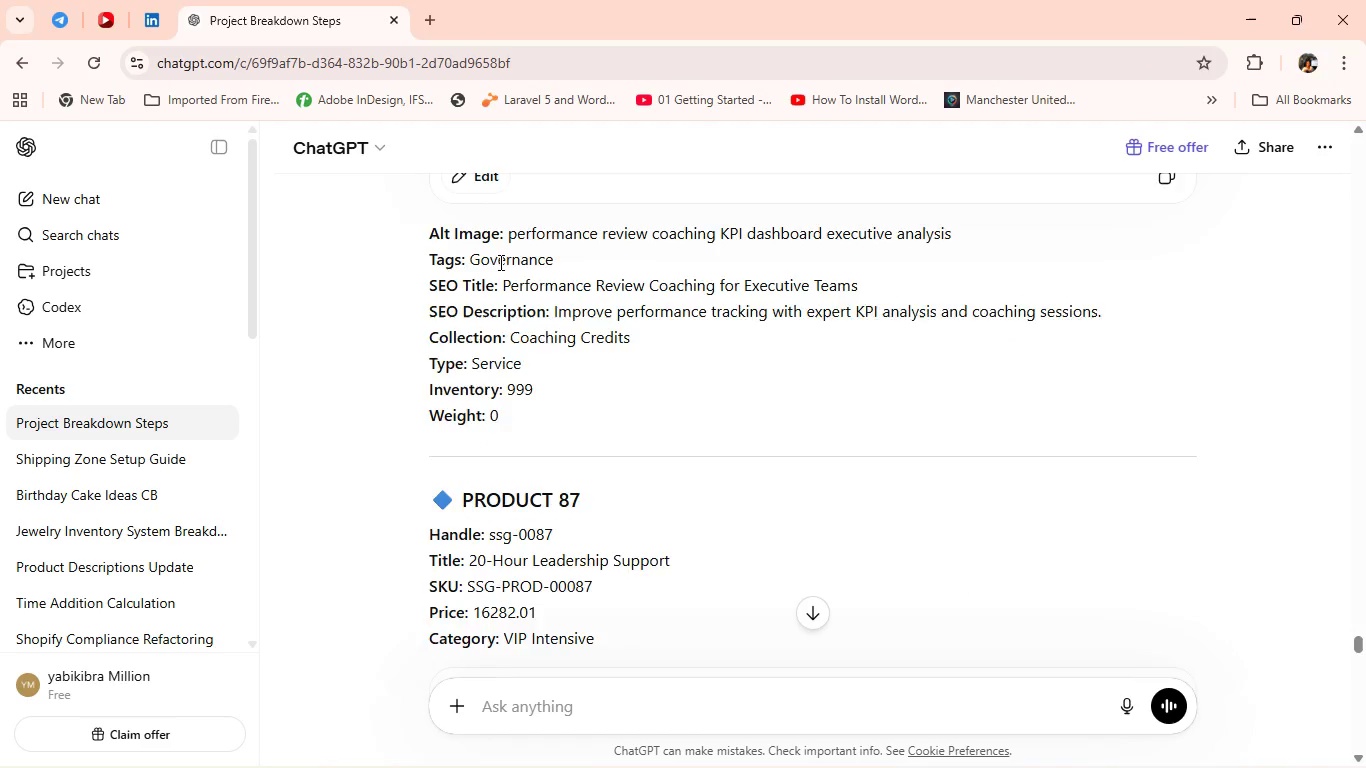 
scroll: coordinate [499, 262], scroll_direction: up, amount: 1.0
 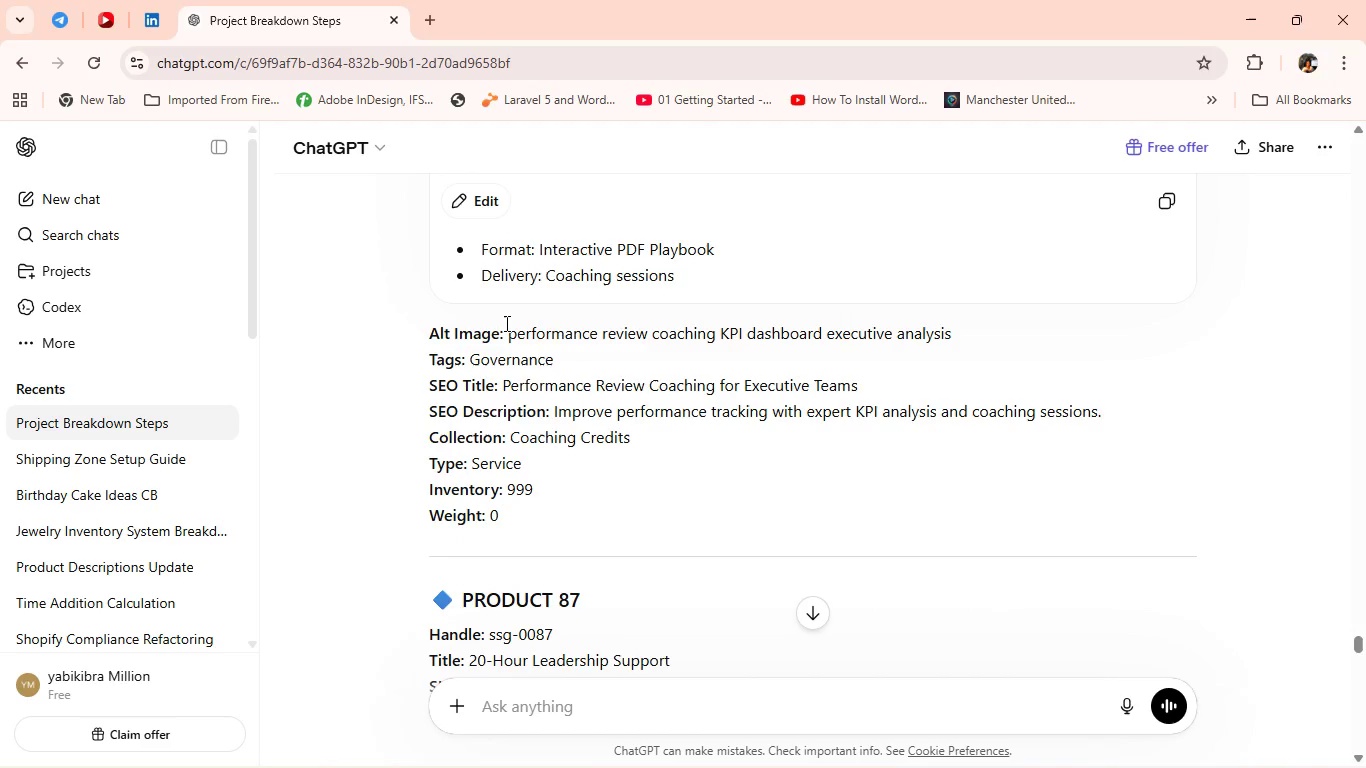 
left_click_drag(start_coordinate=[506, 326], to_coordinate=[979, 313])
 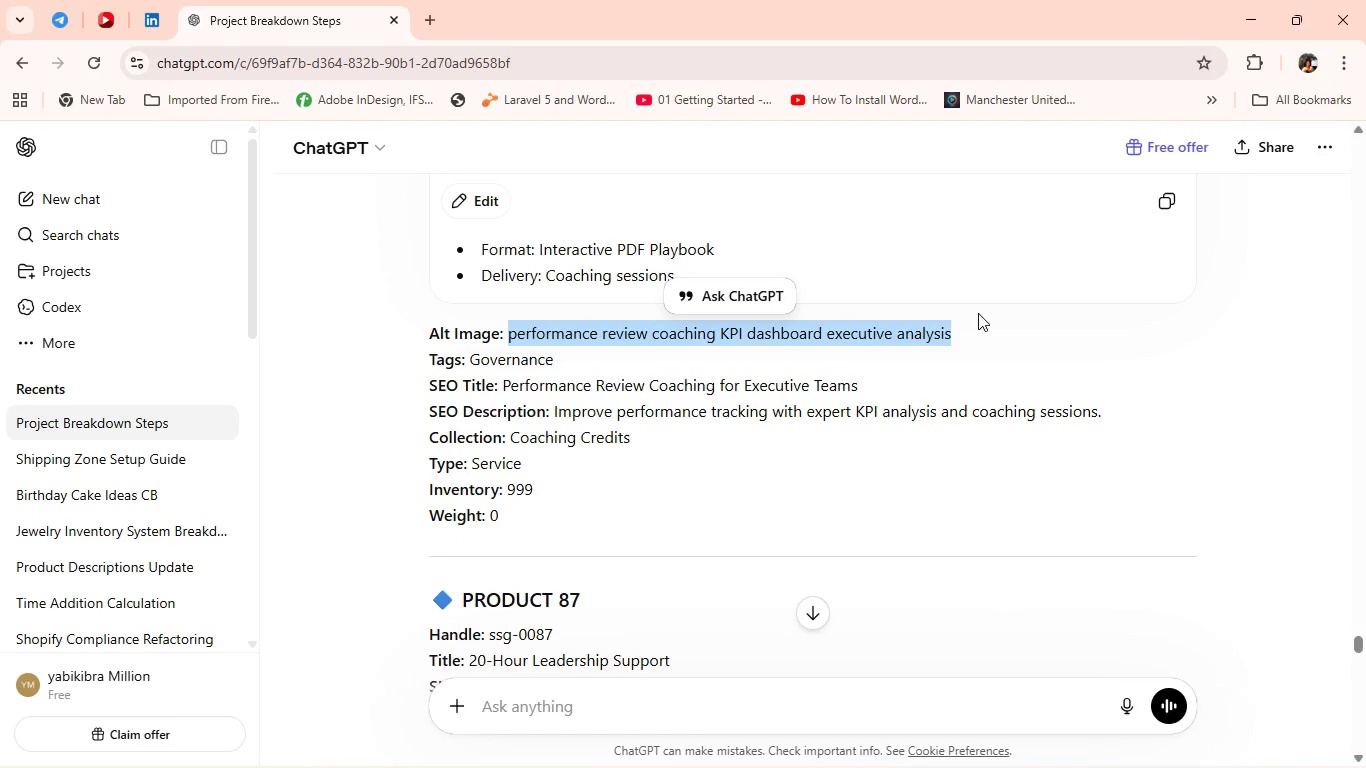 
key(Control+C)
 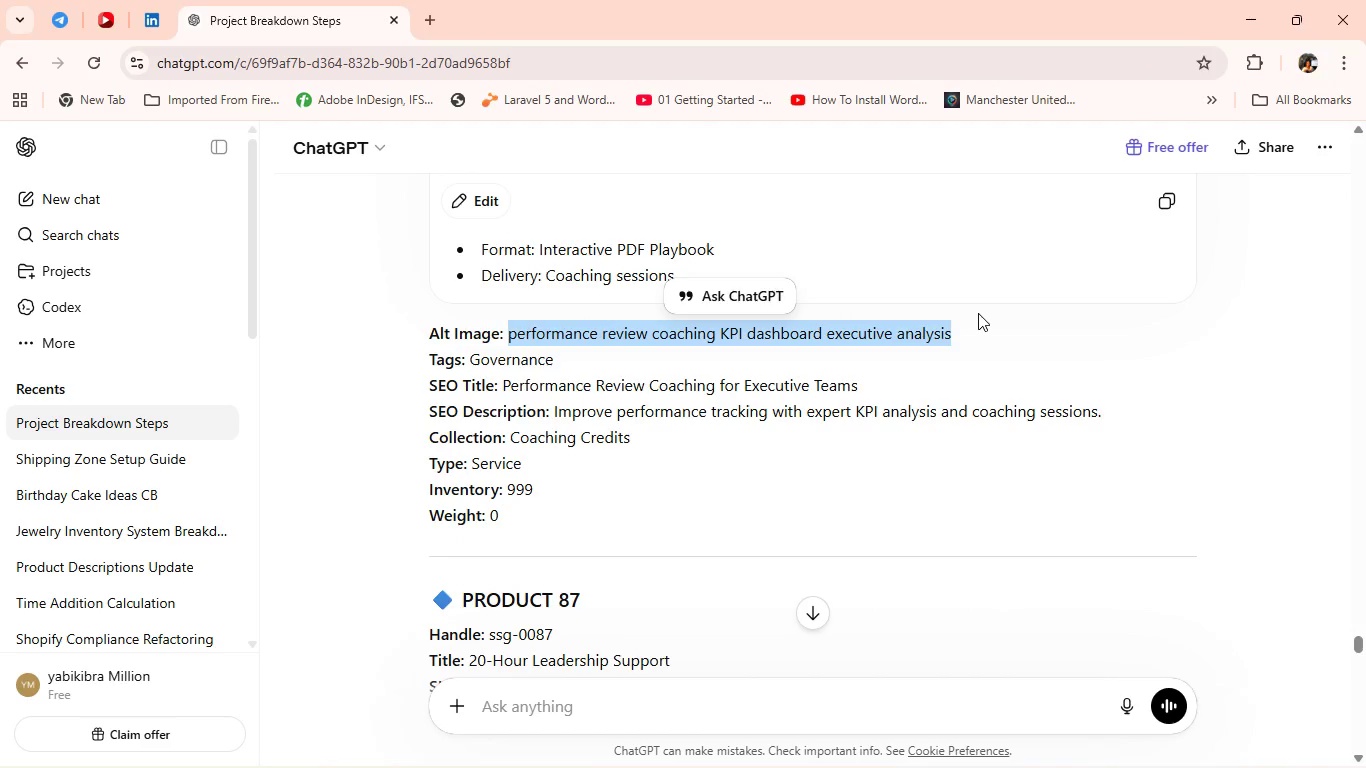 
key(Control+C)
 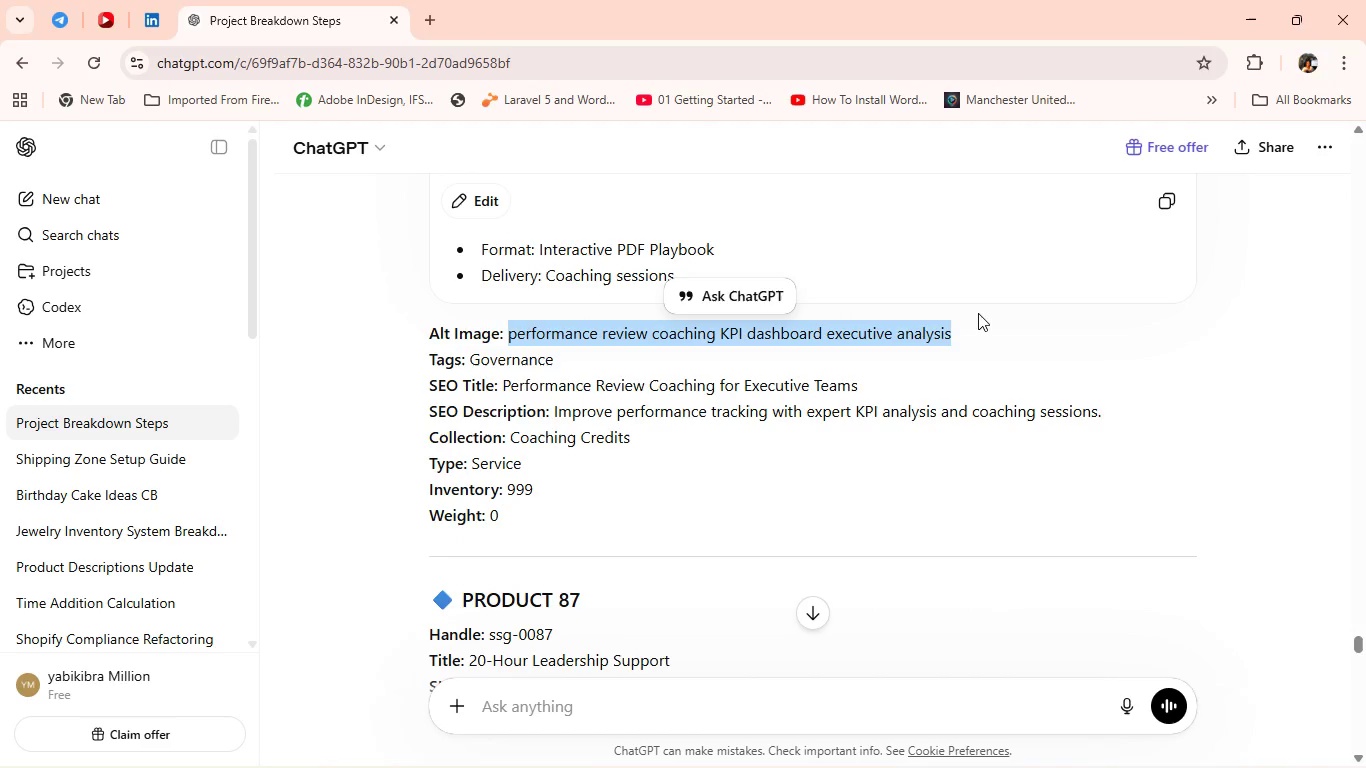 
key(Alt+Tab)
 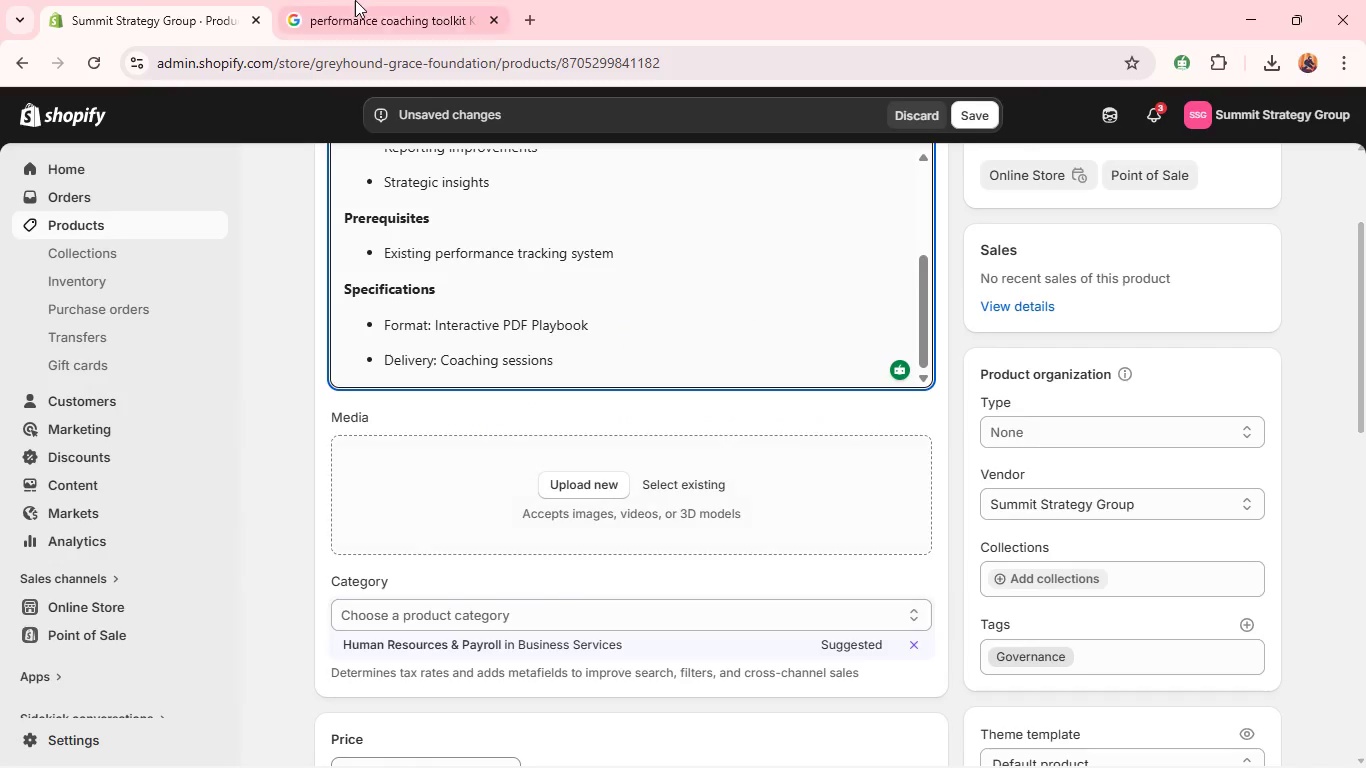 
left_click([404, 15])
 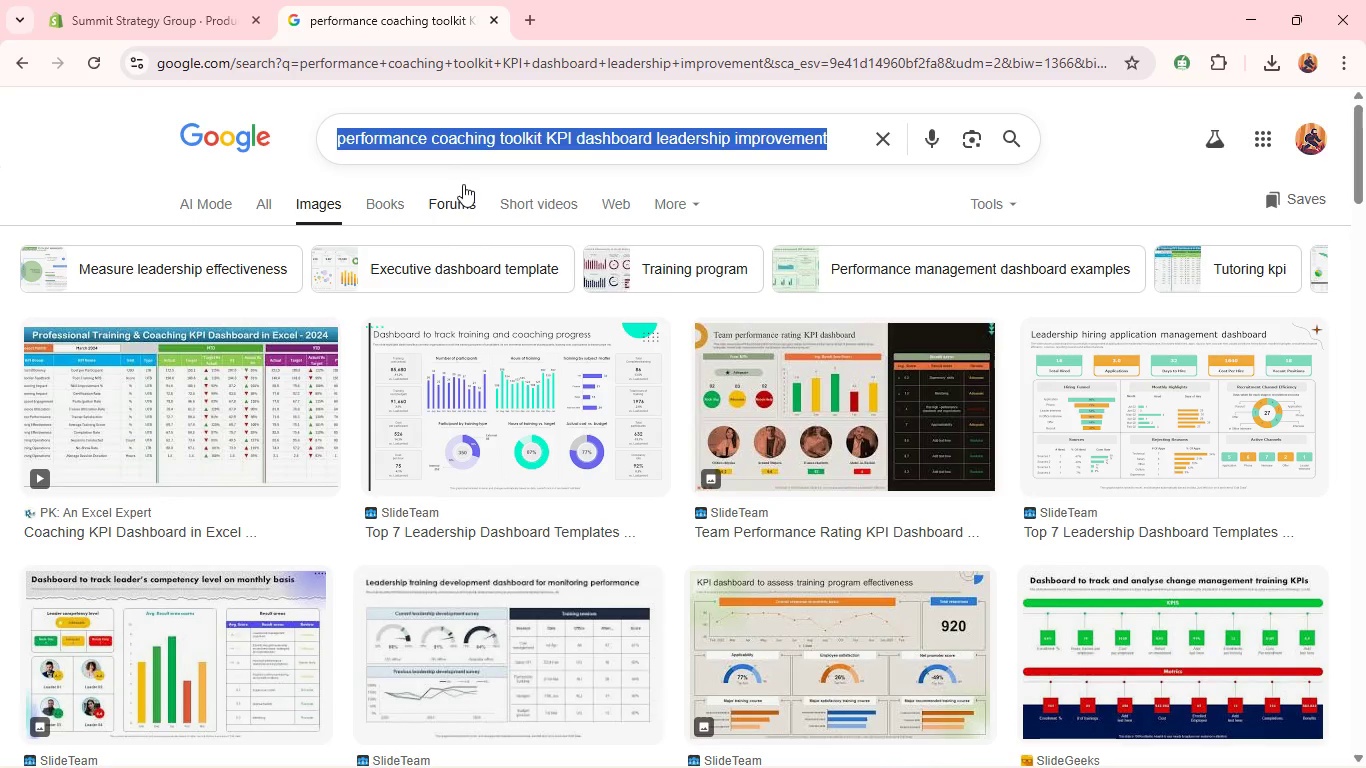 
key(Control+B)
 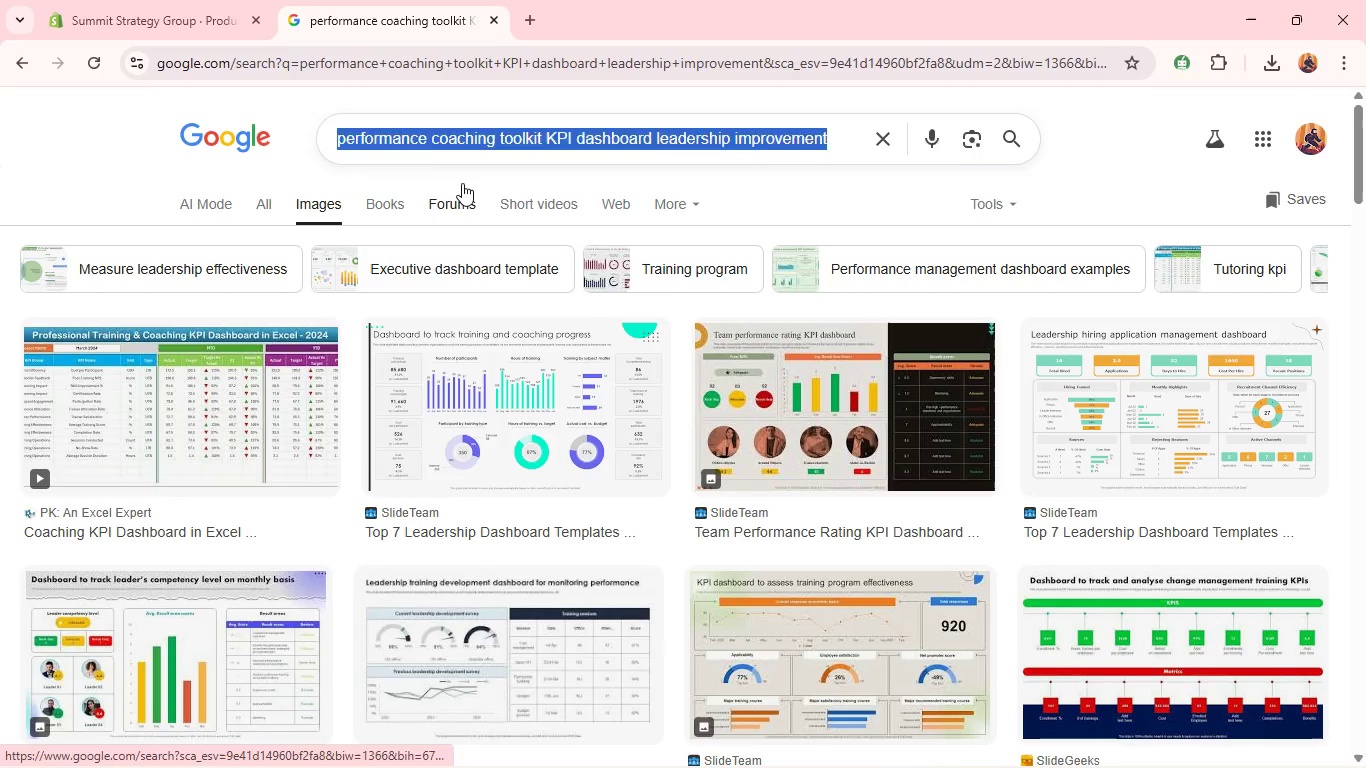 
key(Control+V)
 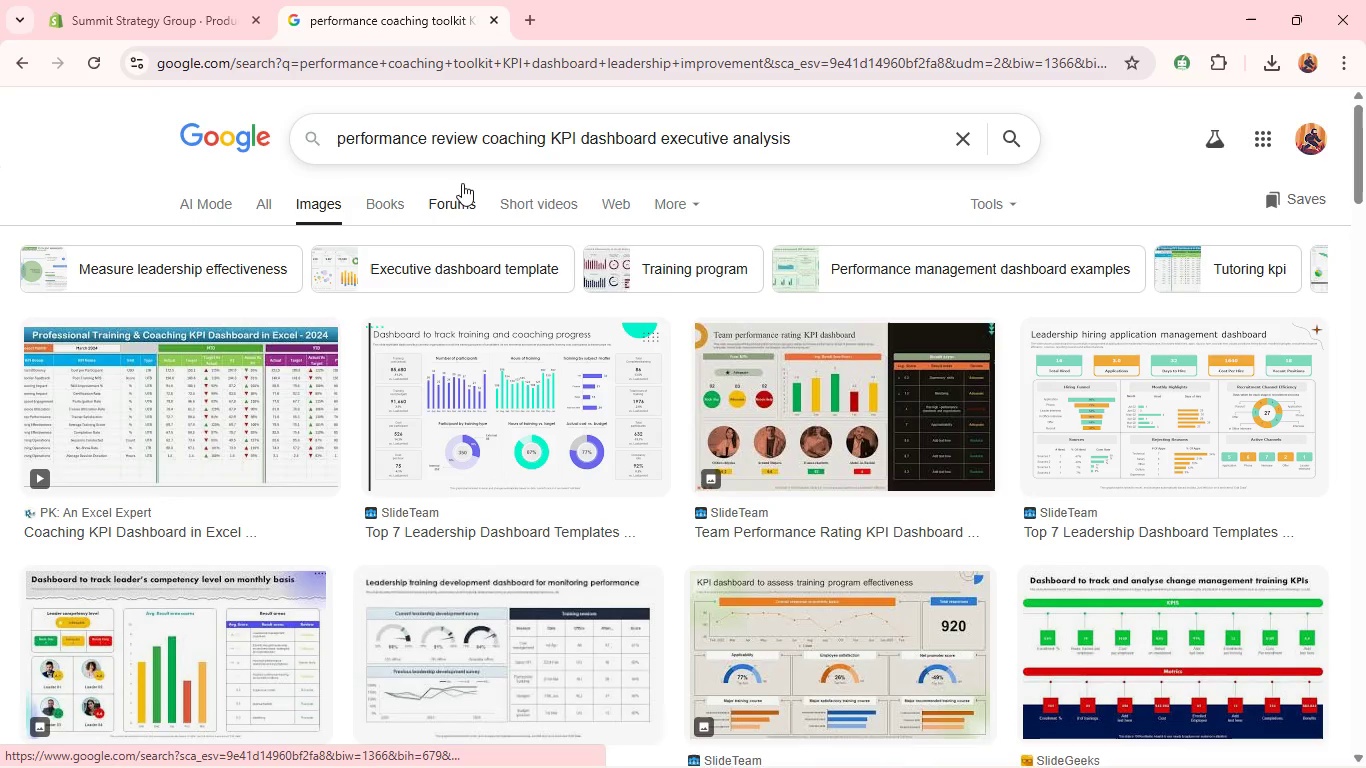 
key(Alt+AltLeft)
 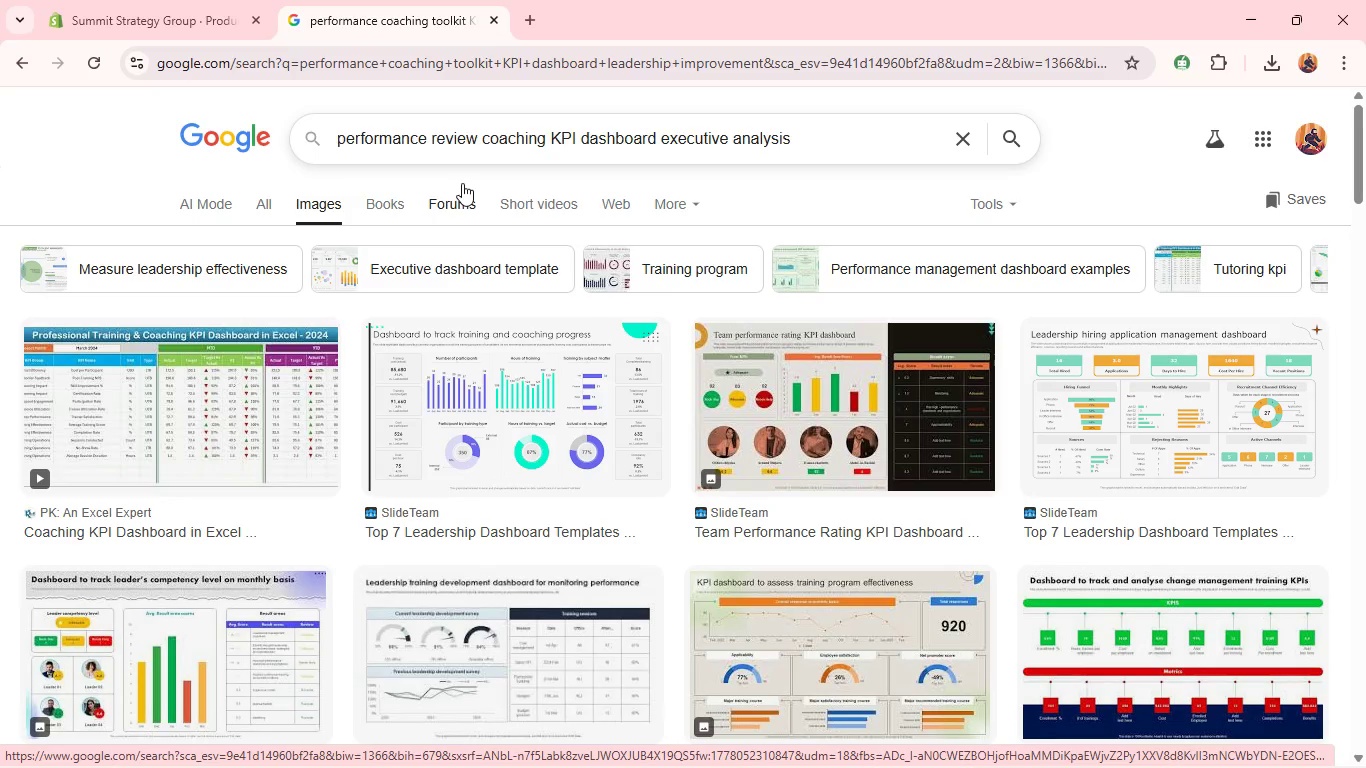 
key(Alt+Tab)
 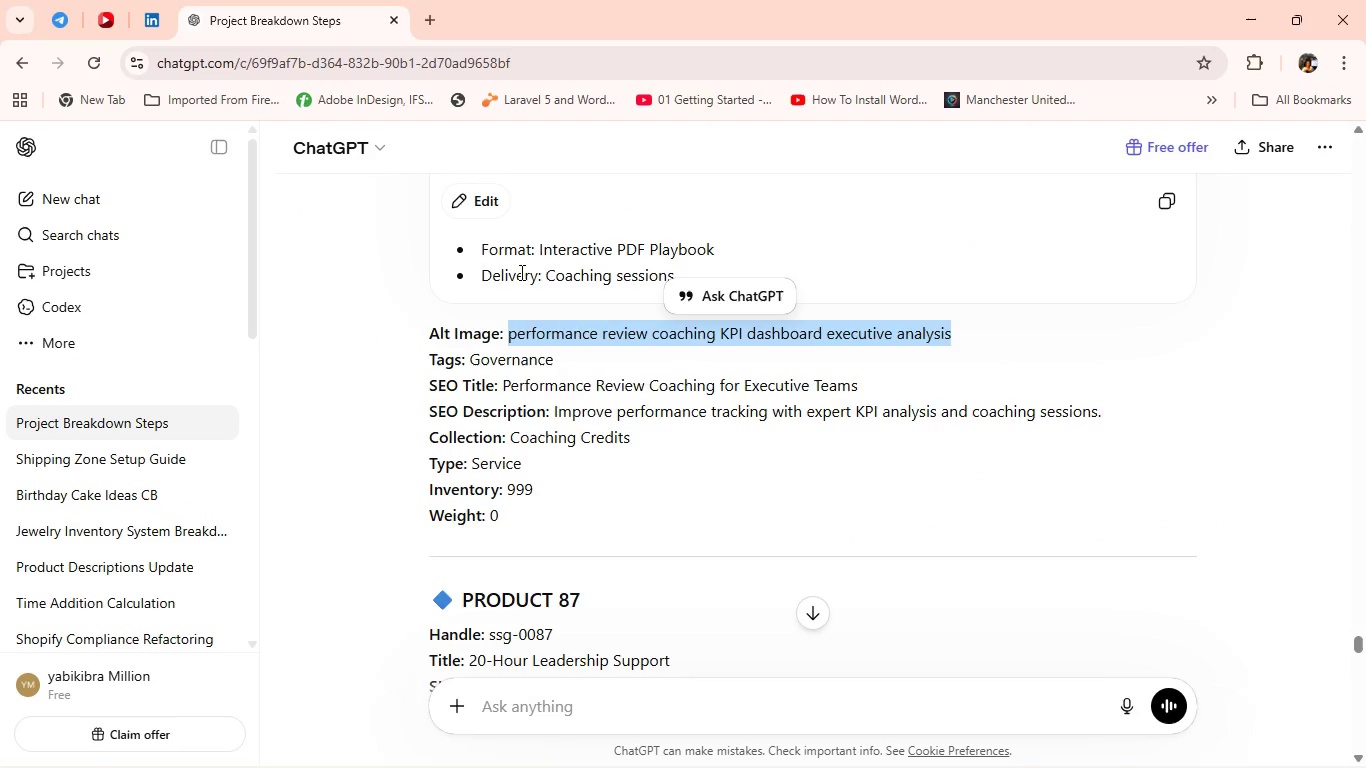 
key(Control+C)
 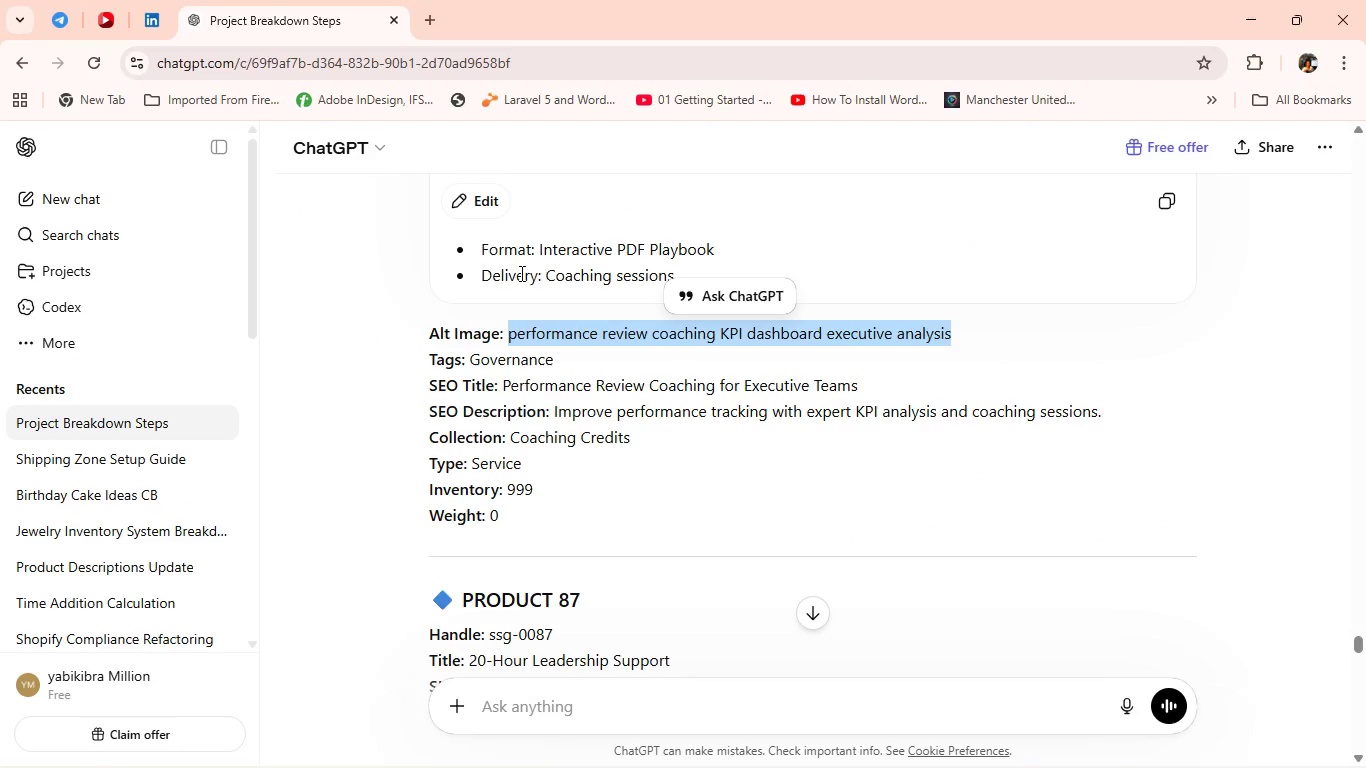 
key(Alt+AltLeft)
 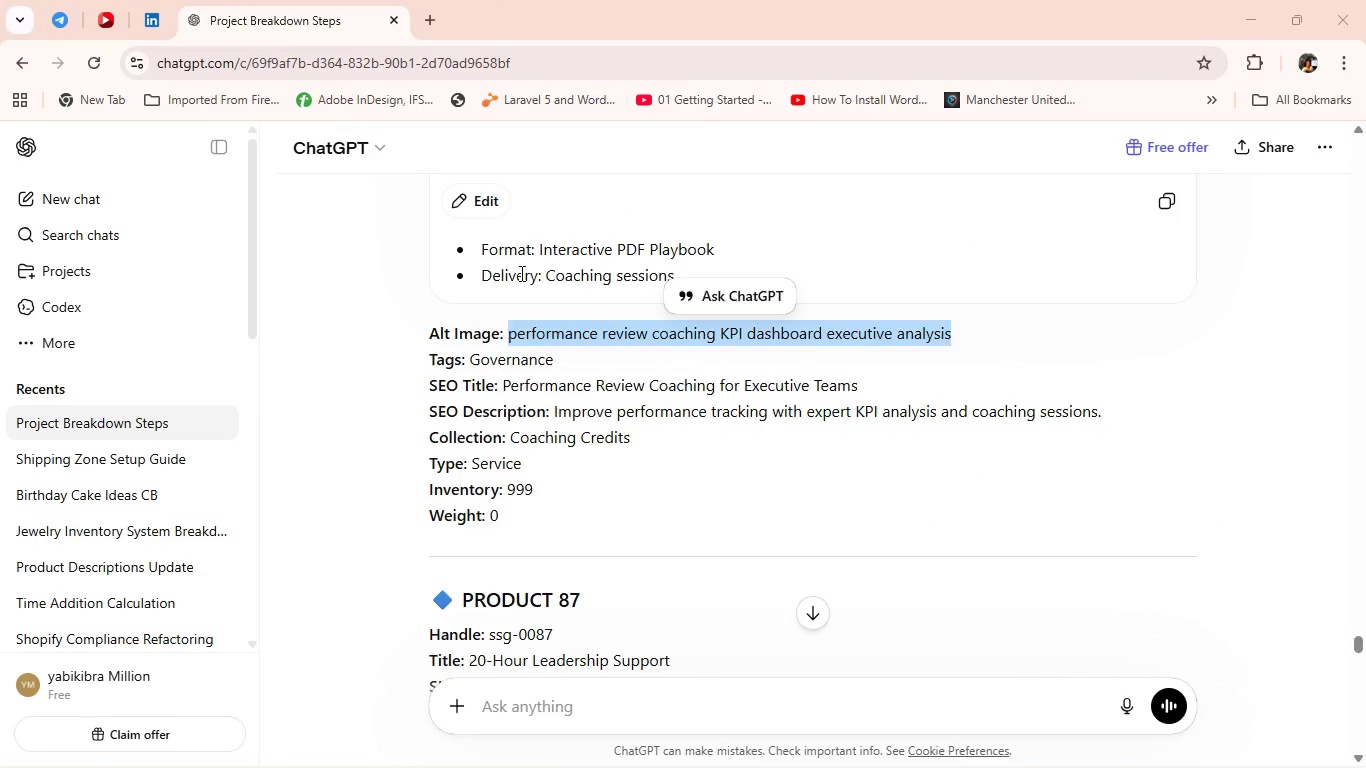 
key(Alt+Tab)
 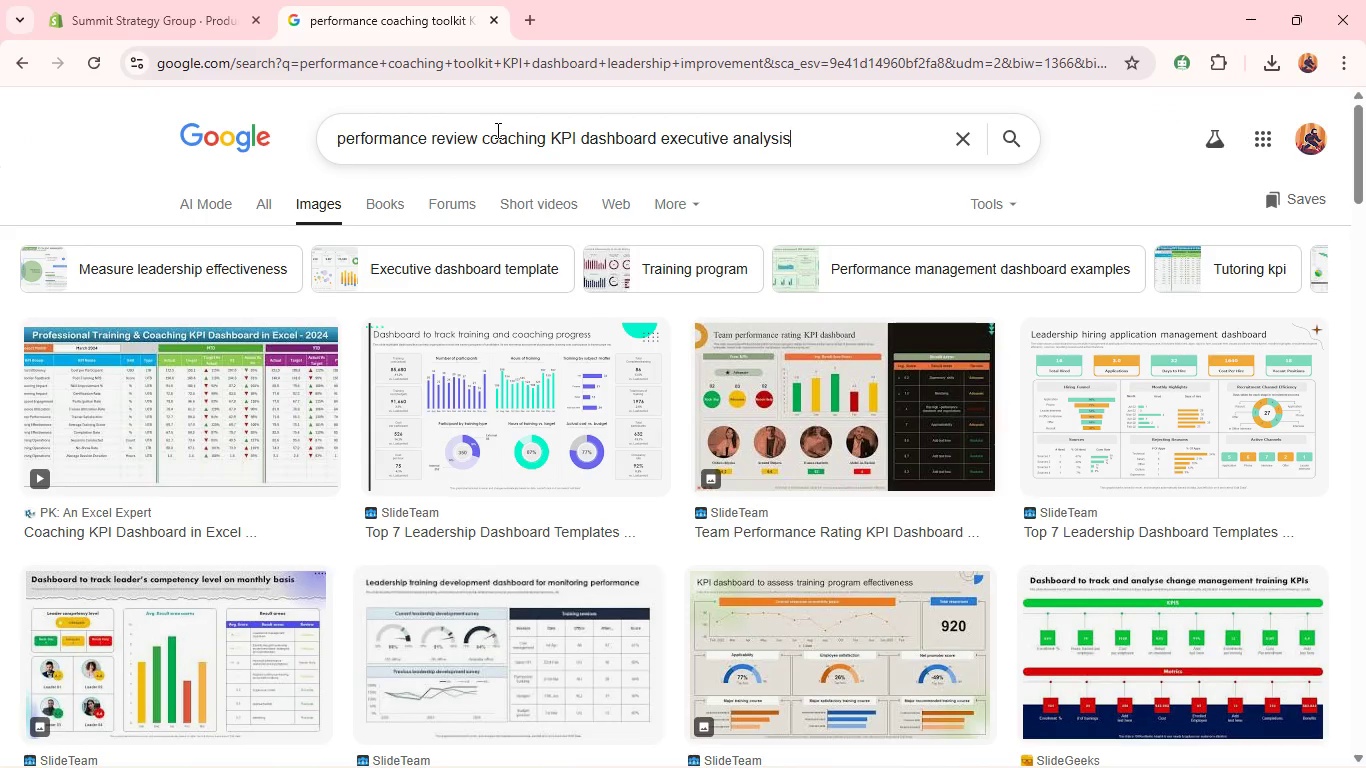 
key(Control+A)
 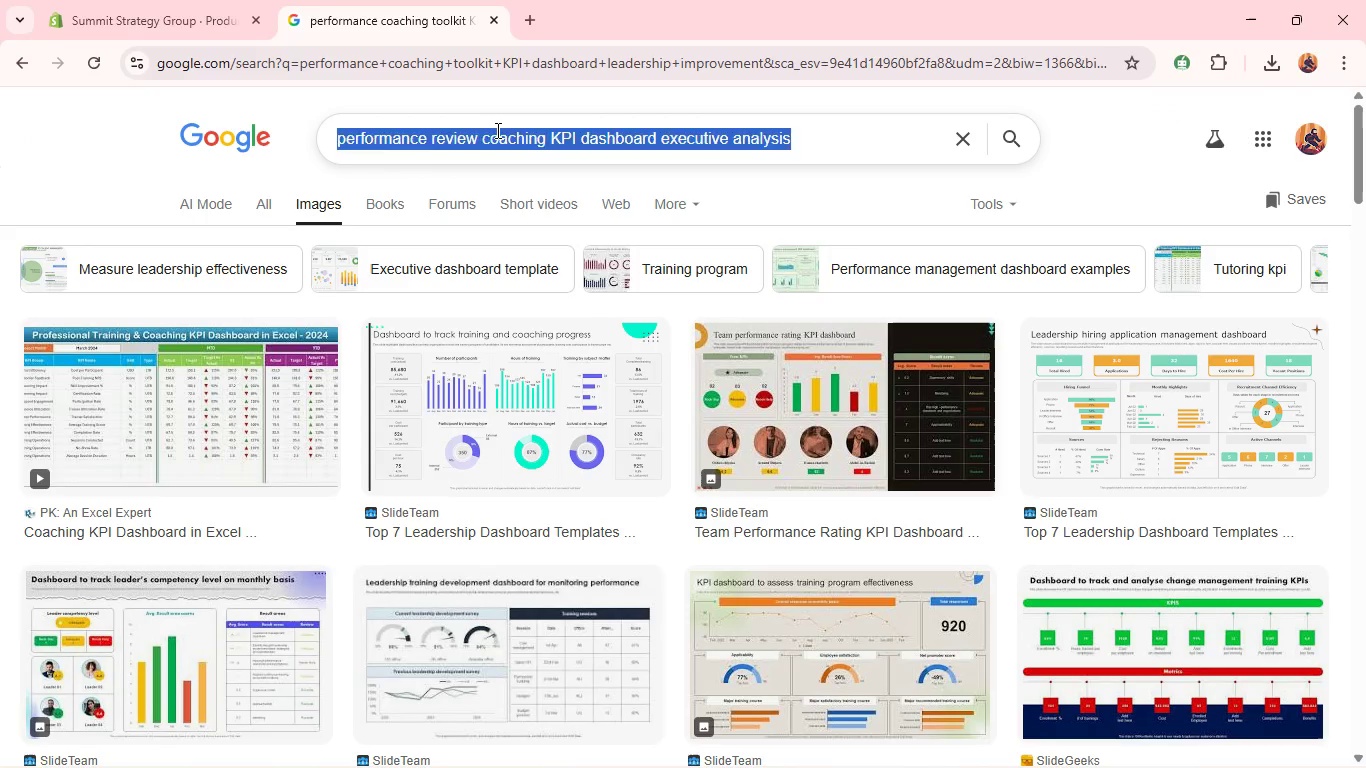 
key(Control+V)
 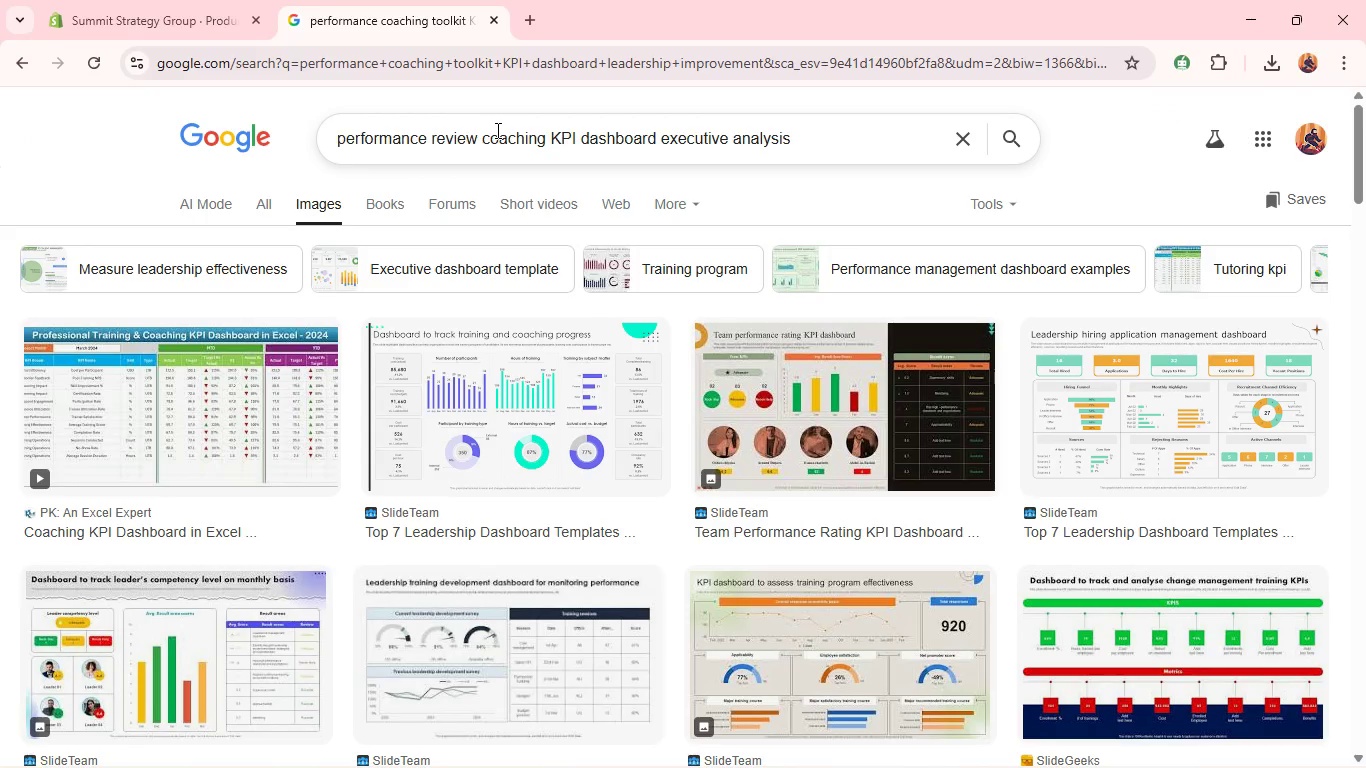 
key(Enter)
 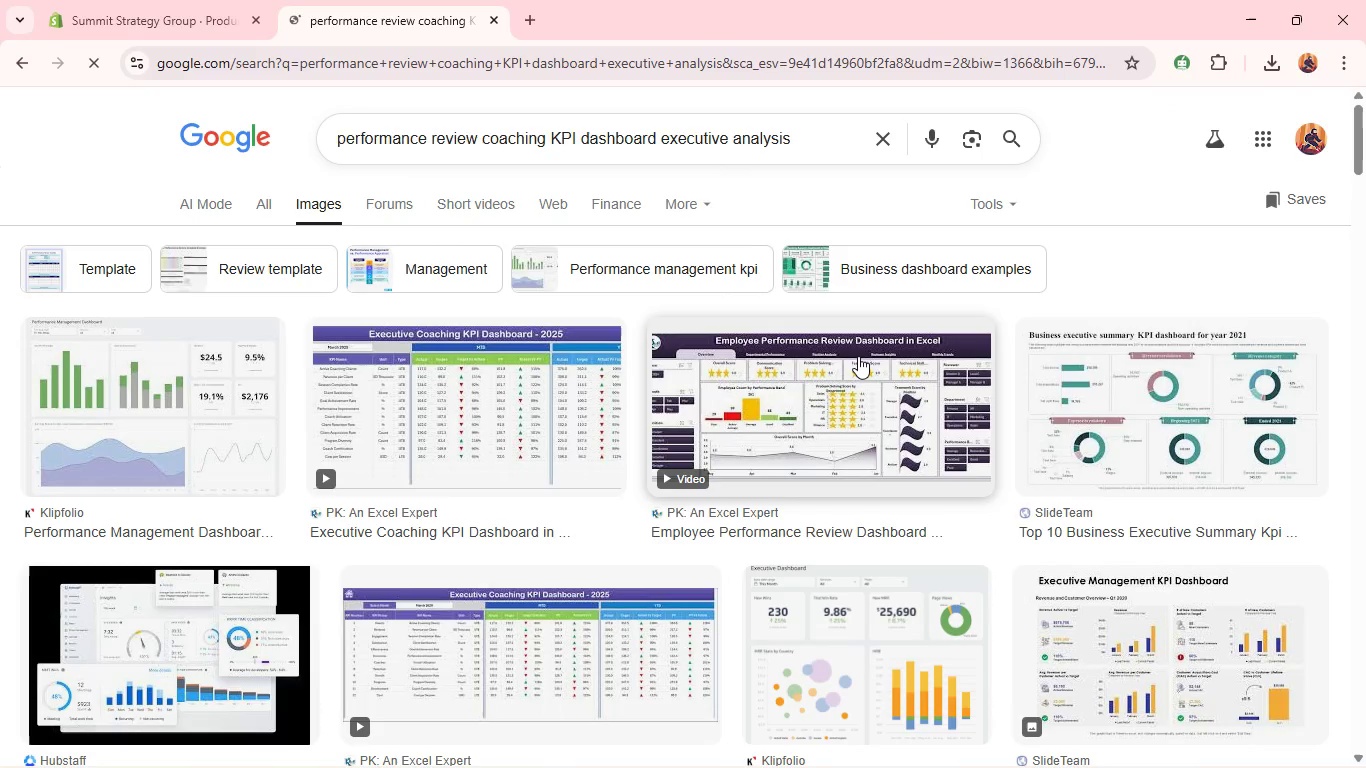 
right_click([1102, 350])
 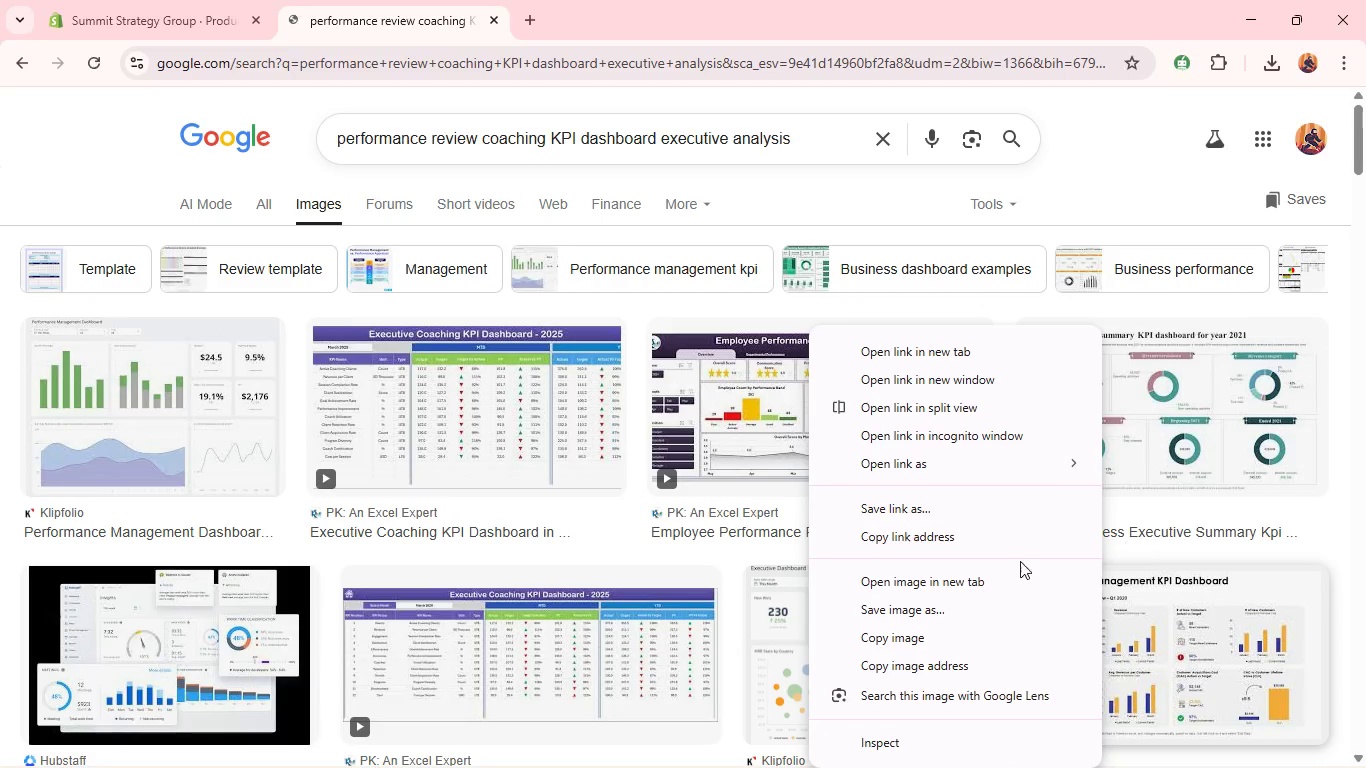 
left_click([925, 617])
 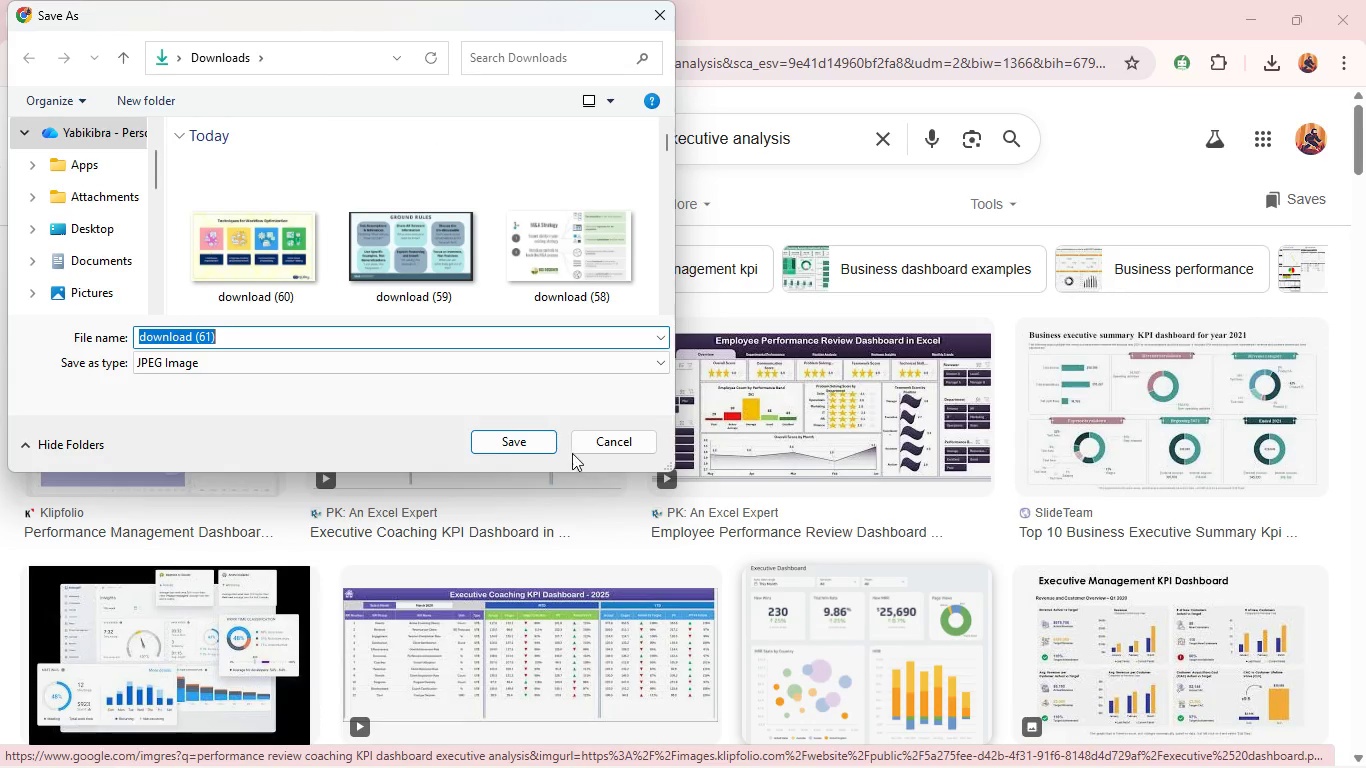 
wait(5.28)
 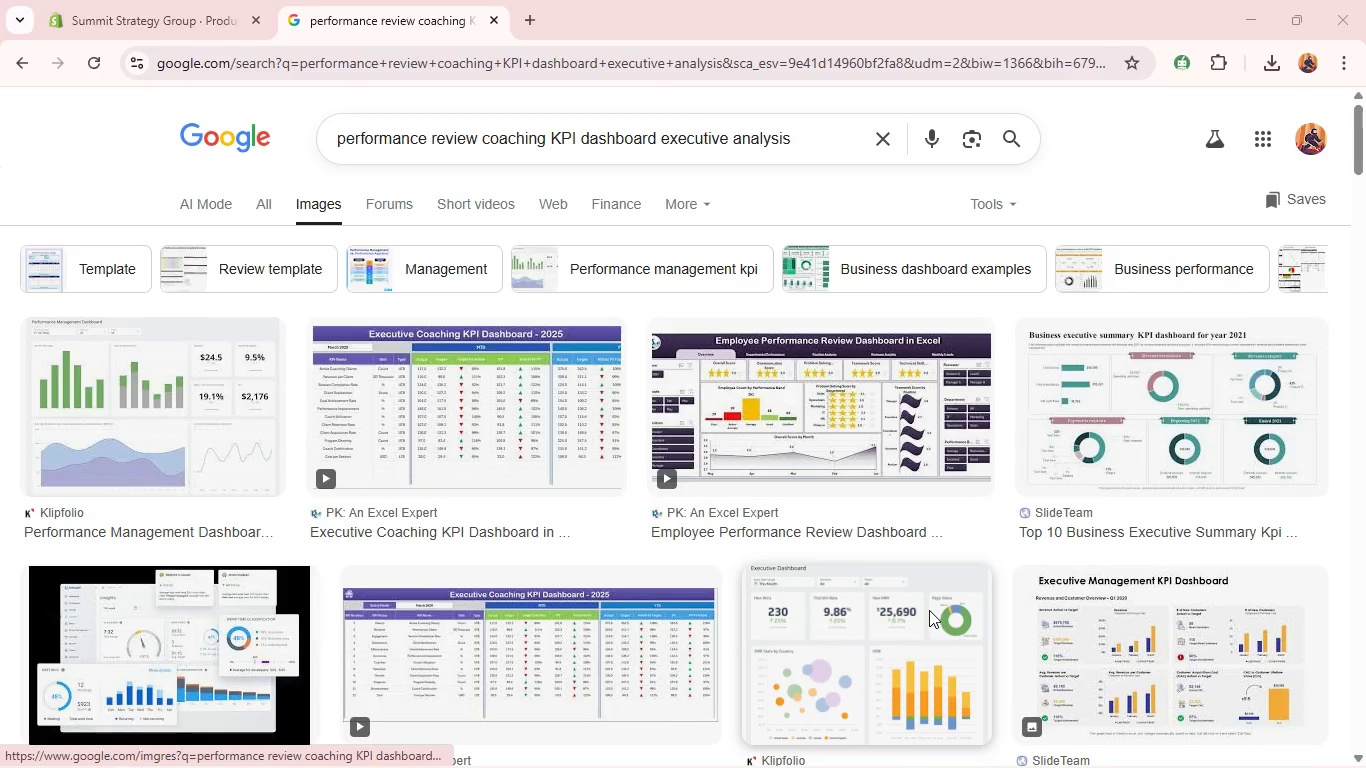 
left_click([516, 440])
 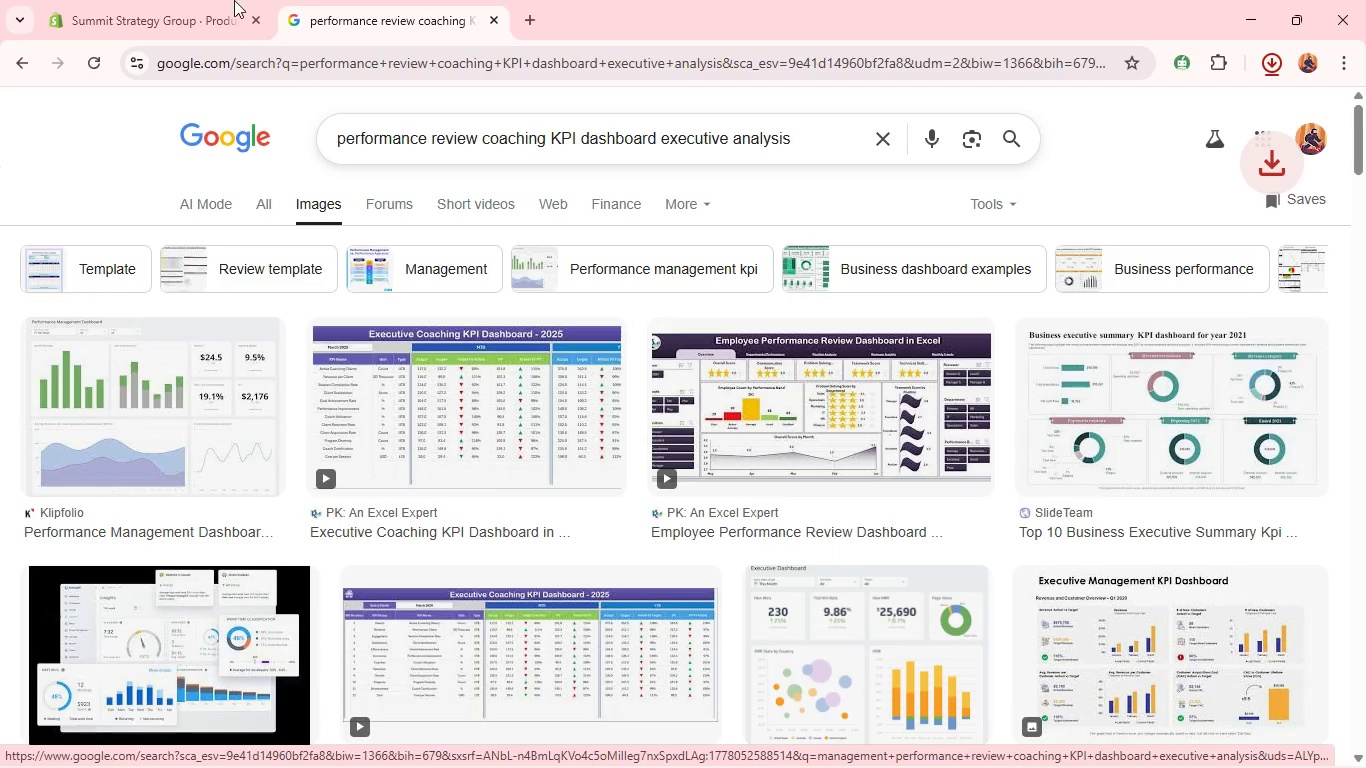 
left_click([199, 0])
 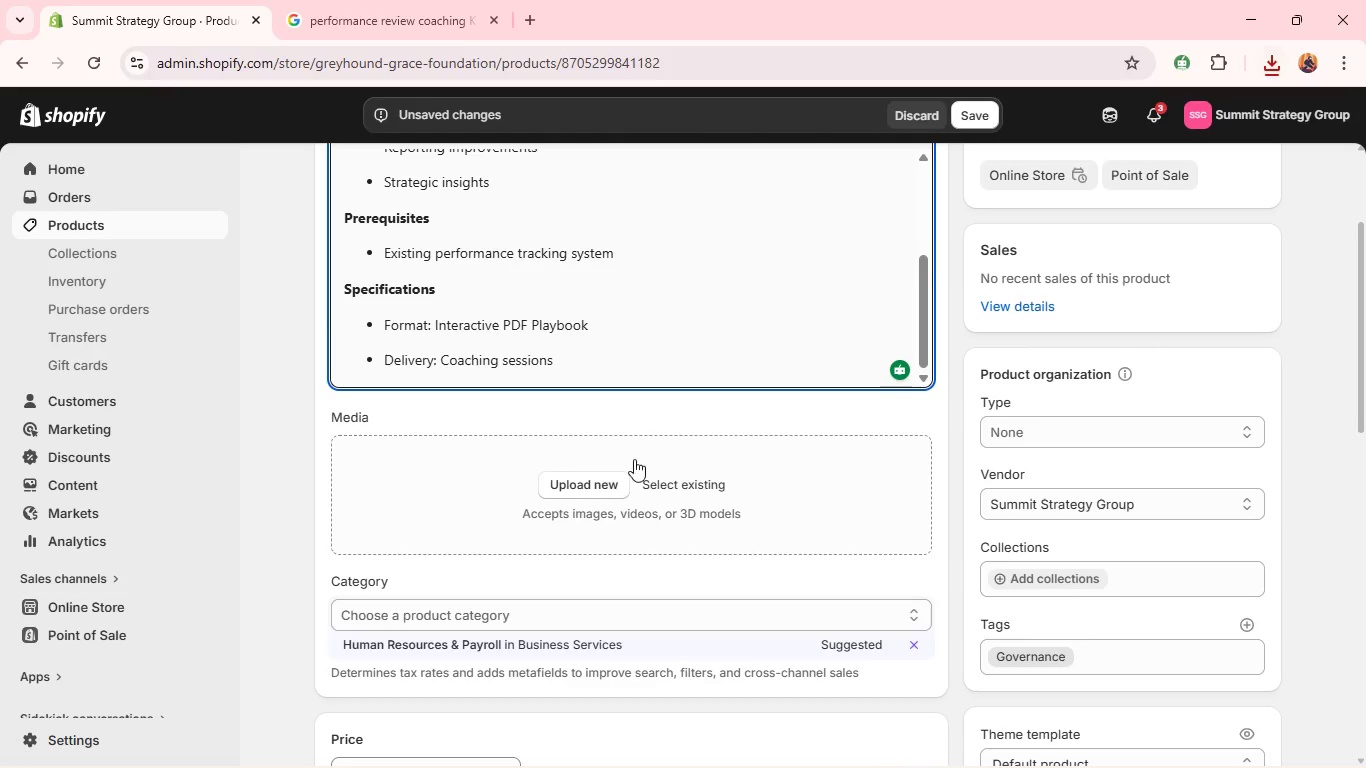 
left_click([608, 481])
 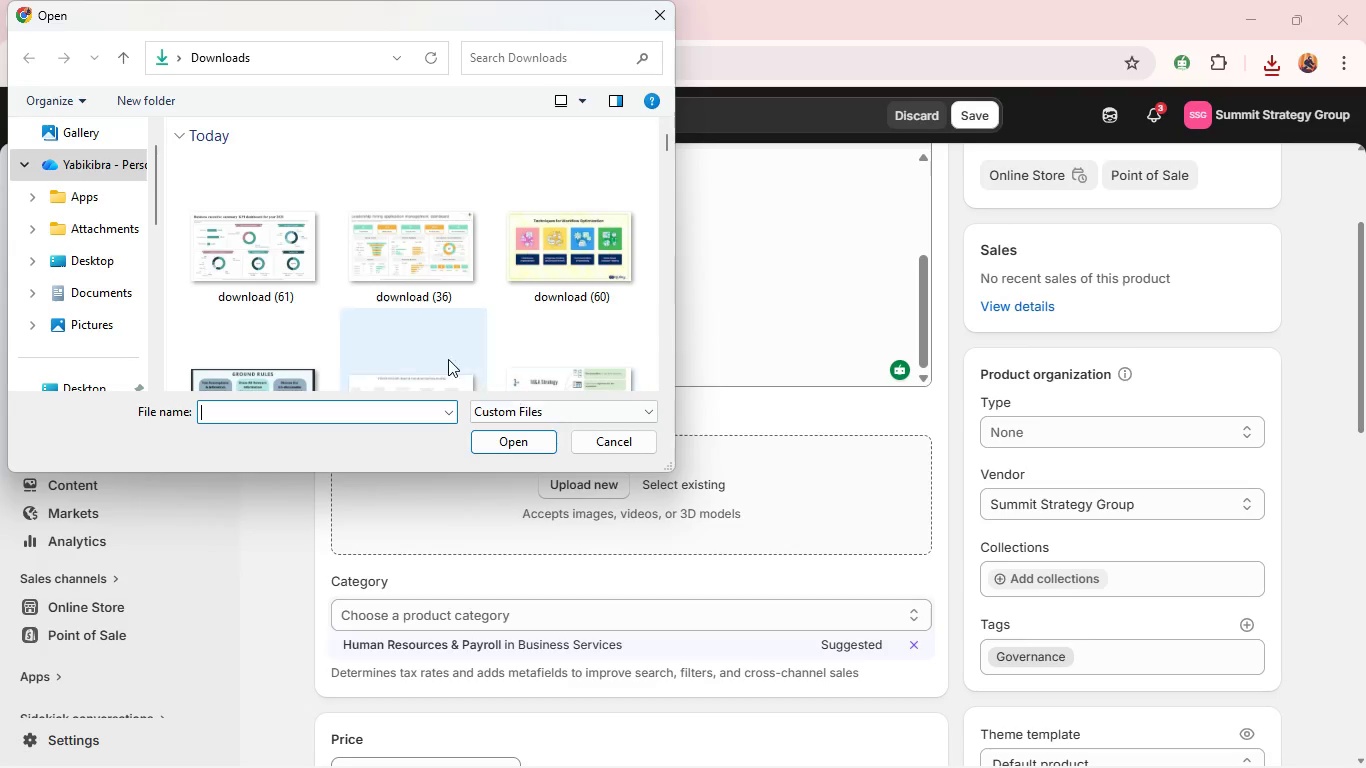 
left_click([225, 244])
 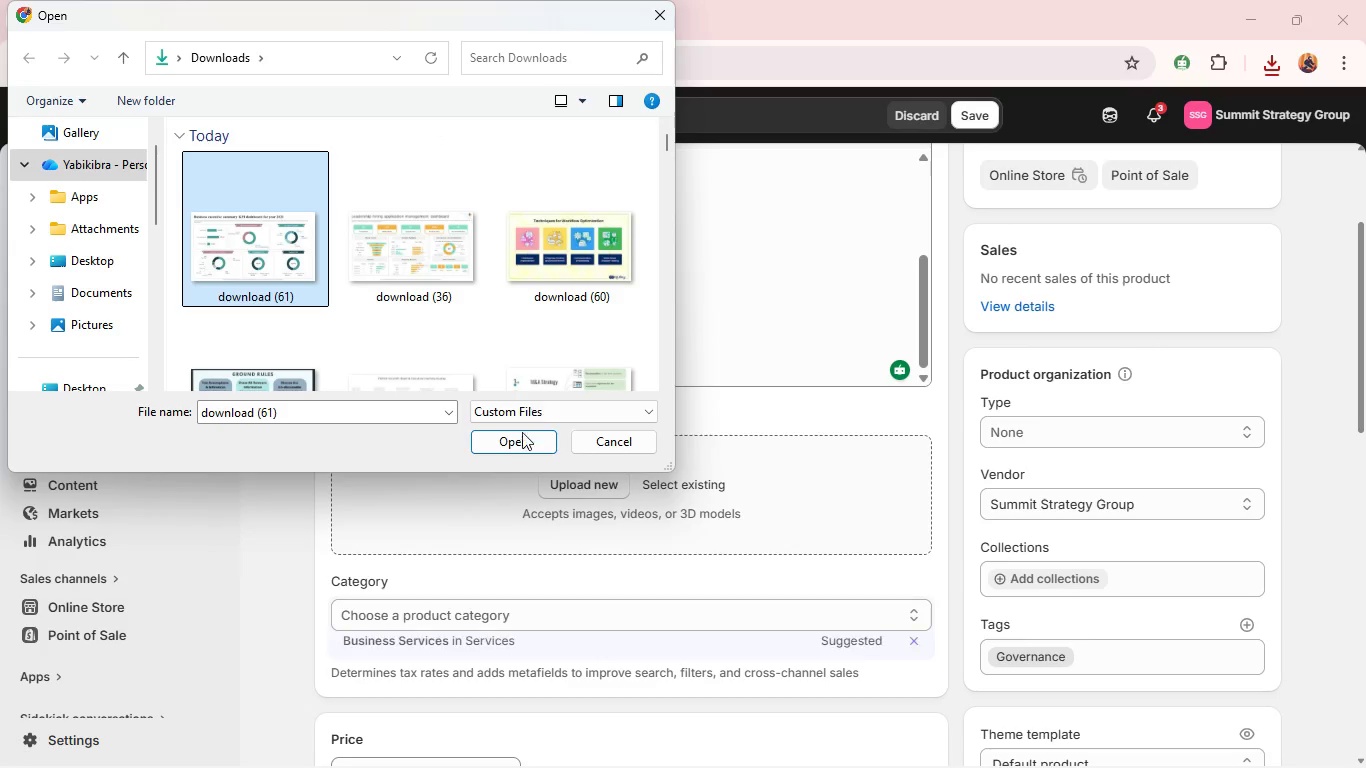 
left_click([520, 438])
 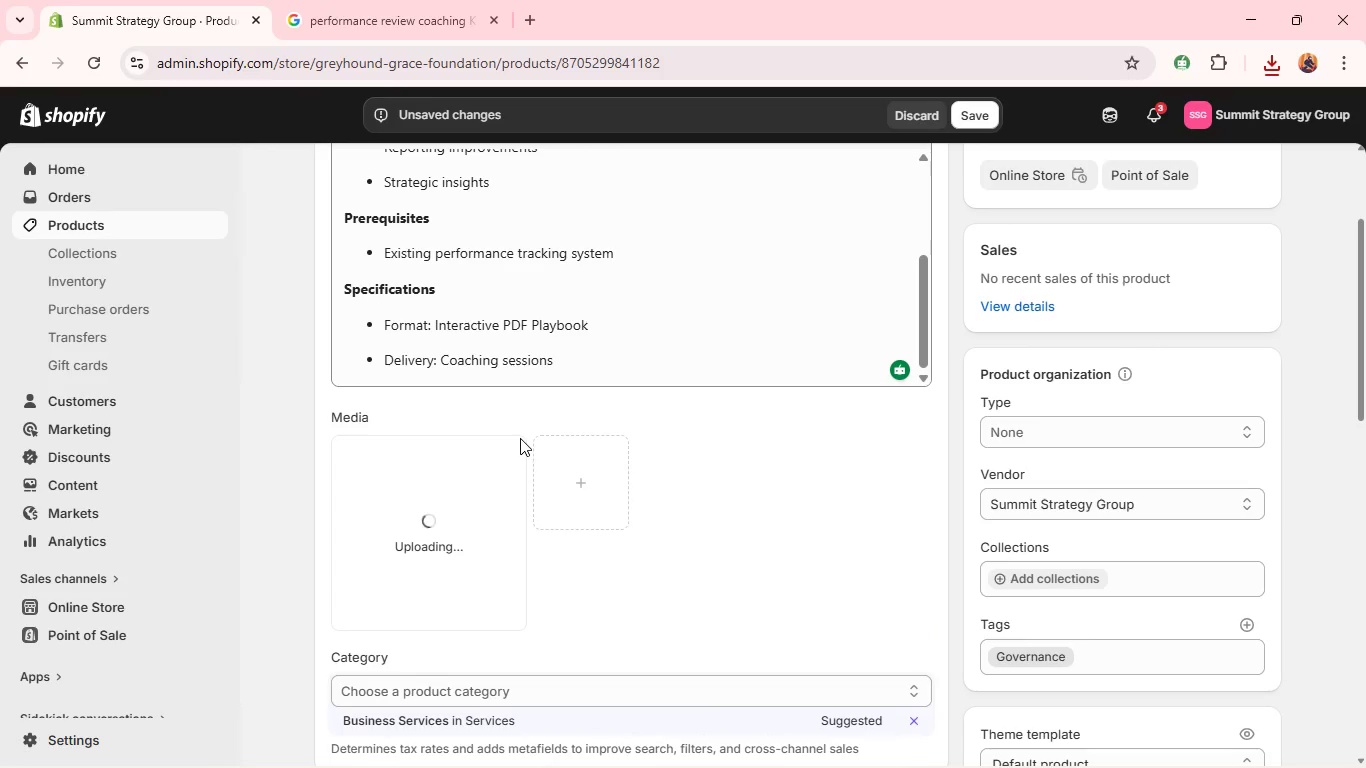 
scroll: coordinate [519, 426], scroll_direction: up, amount: 6.0
 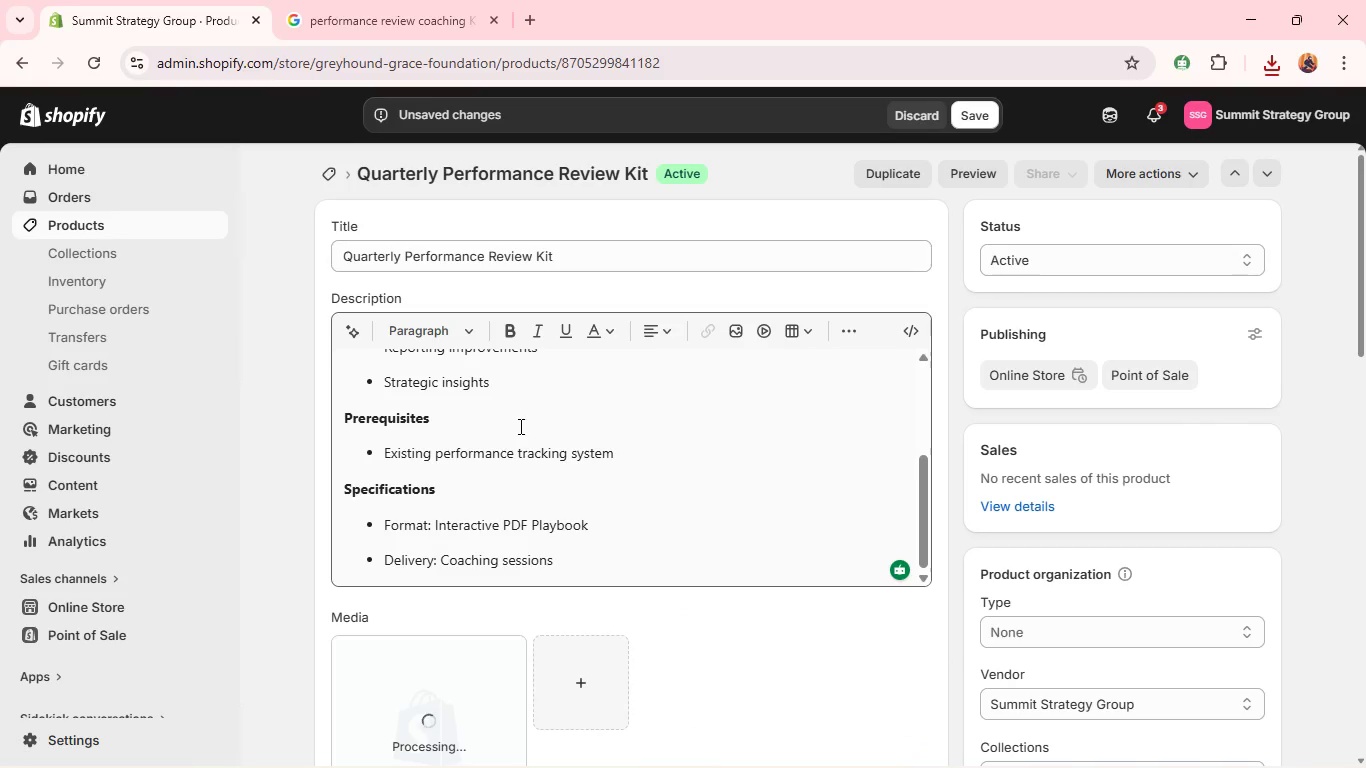 
scroll: coordinate [519, 426], scroll_direction: down, amount: 2.0
 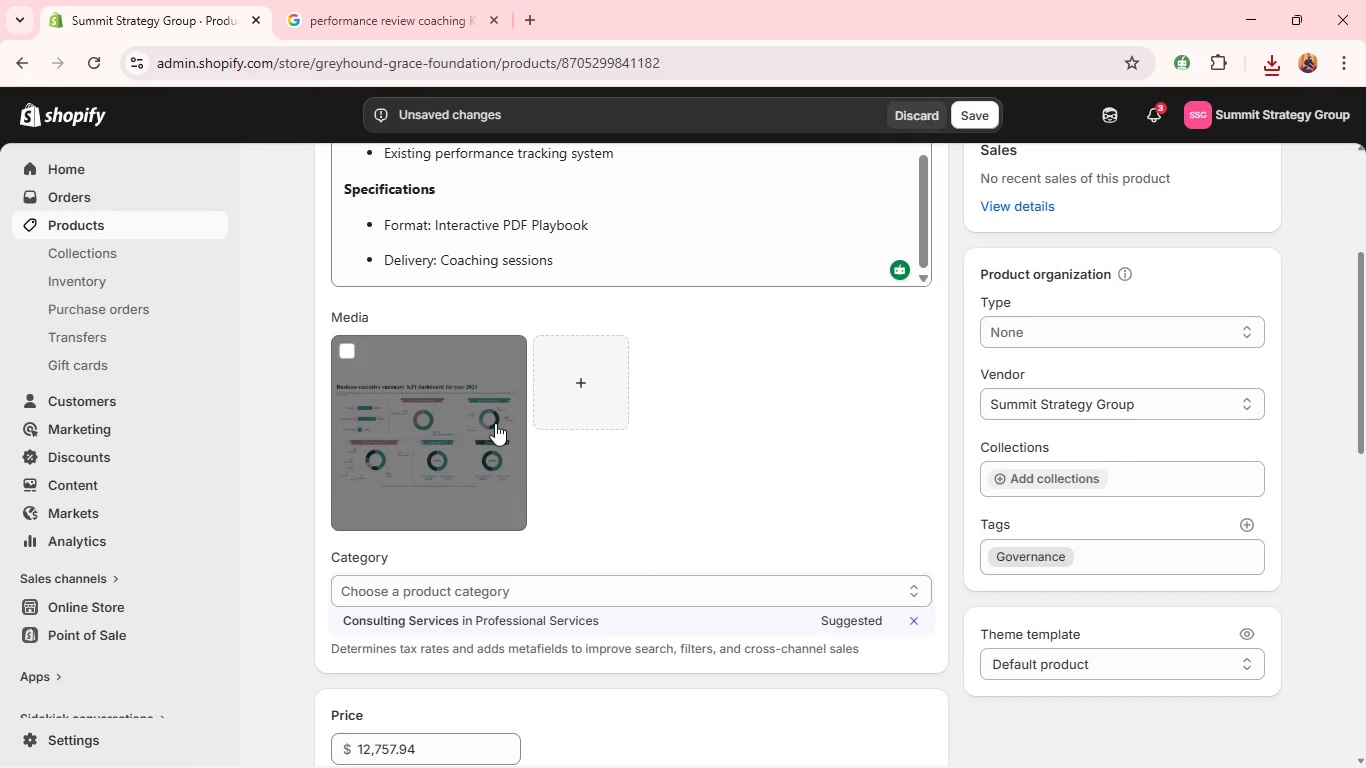 
left_click([495, 423])
 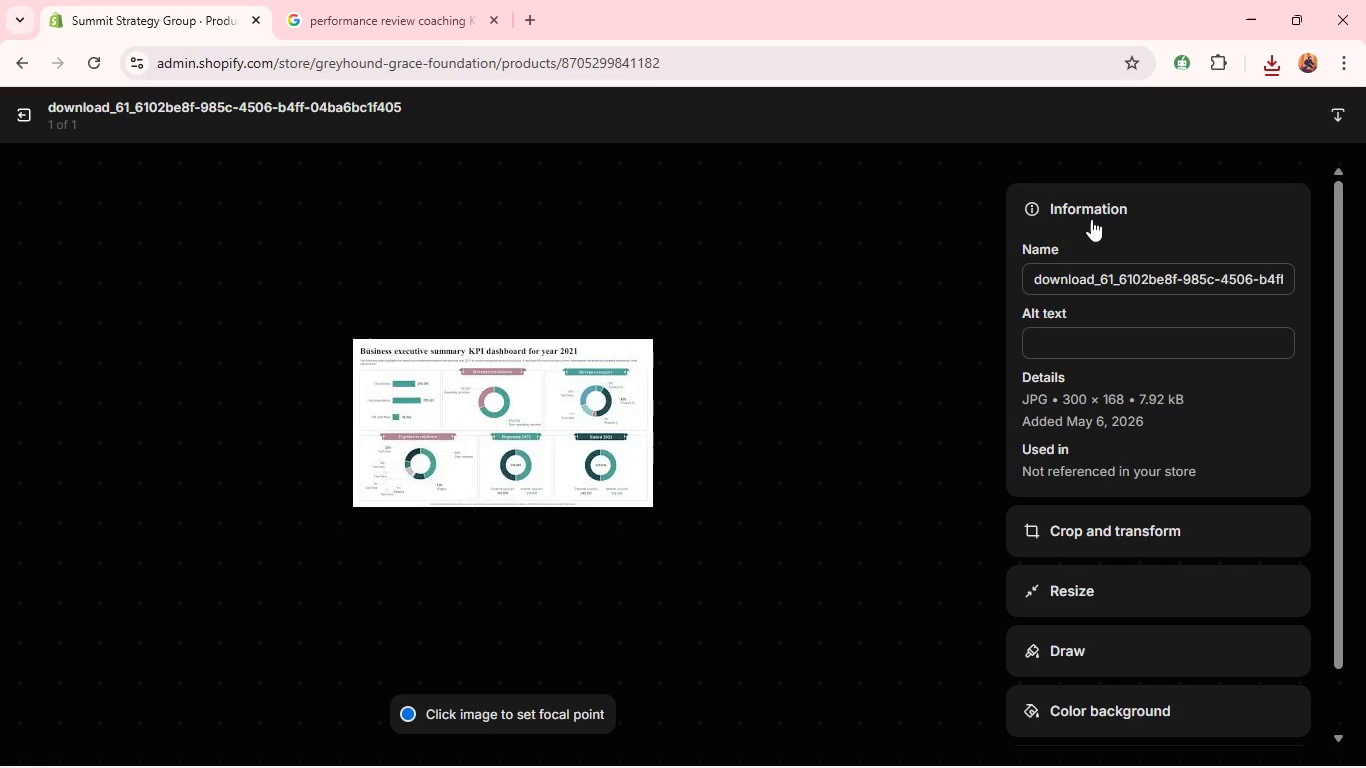 
left_click([1105, 334])
 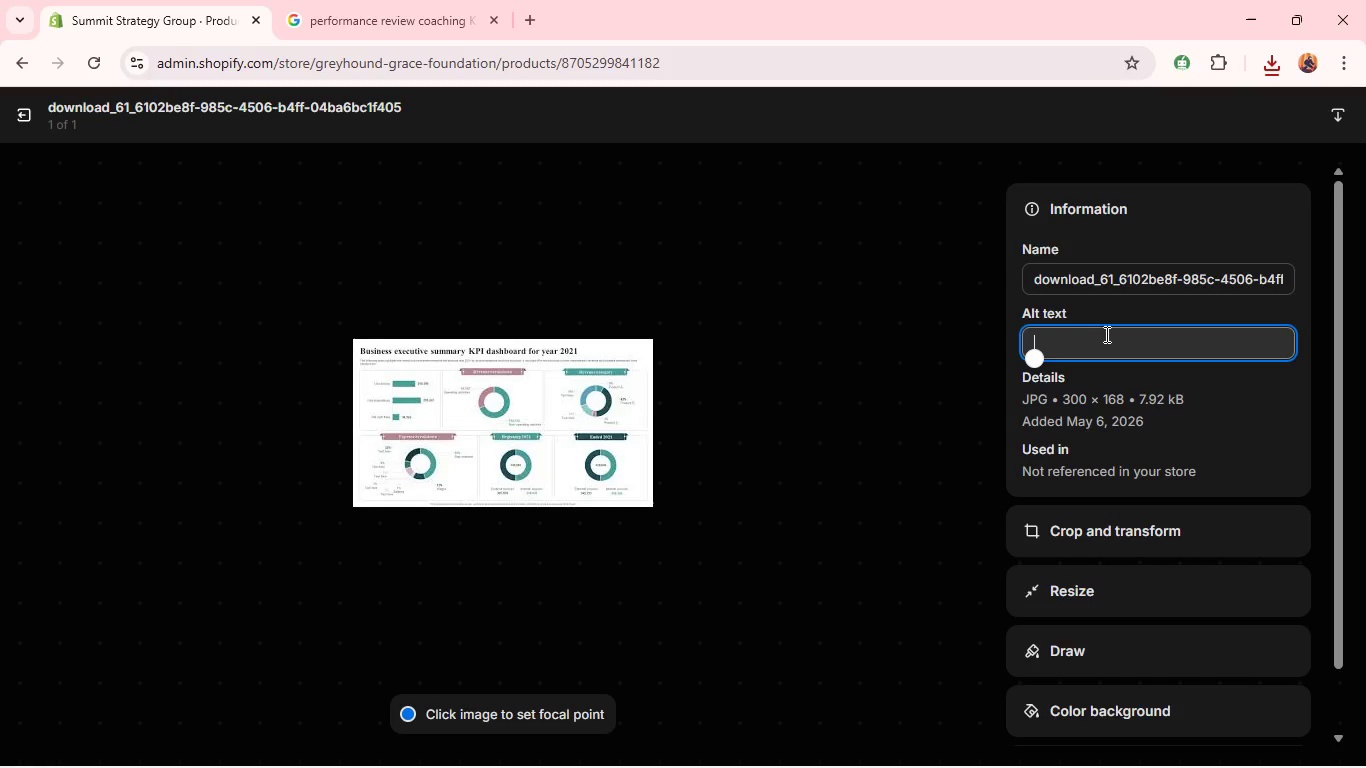 
key(Control+V)
 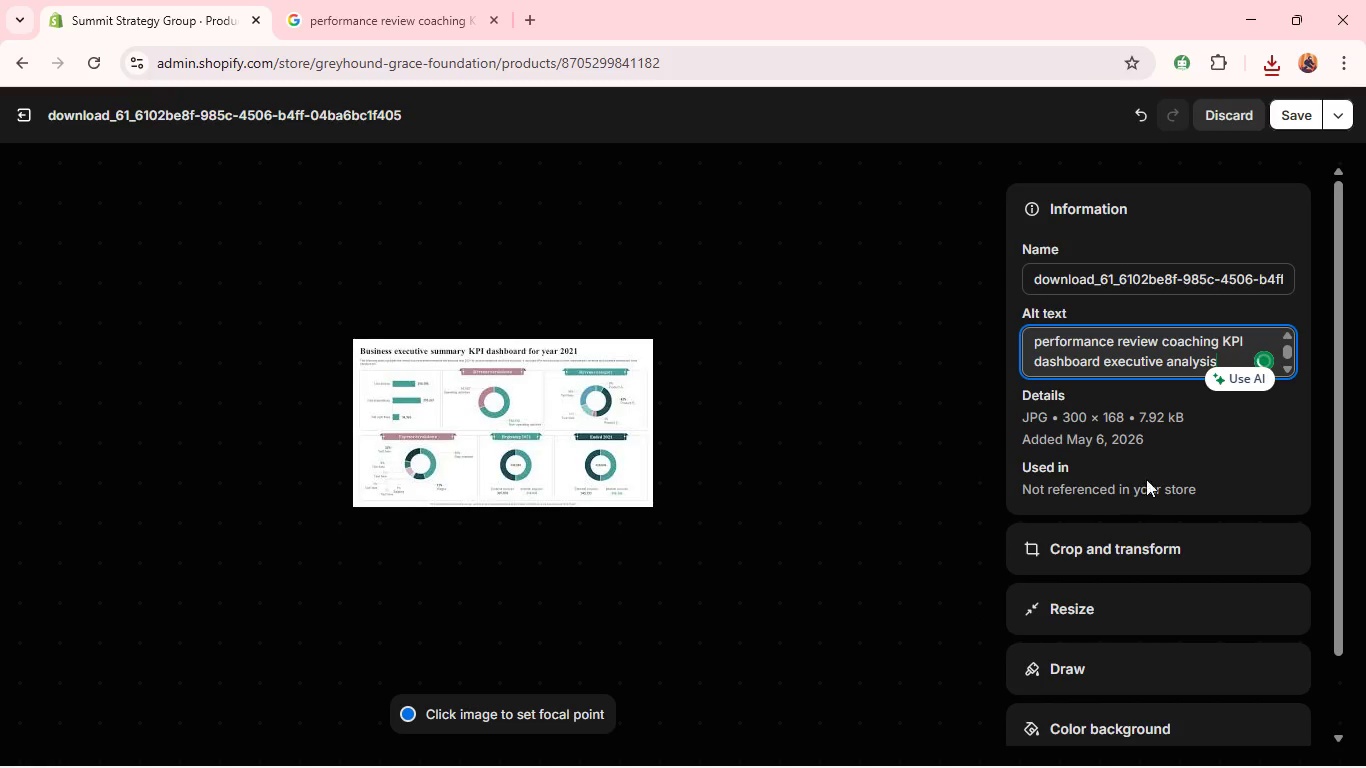 
left_click([1129, 554])
 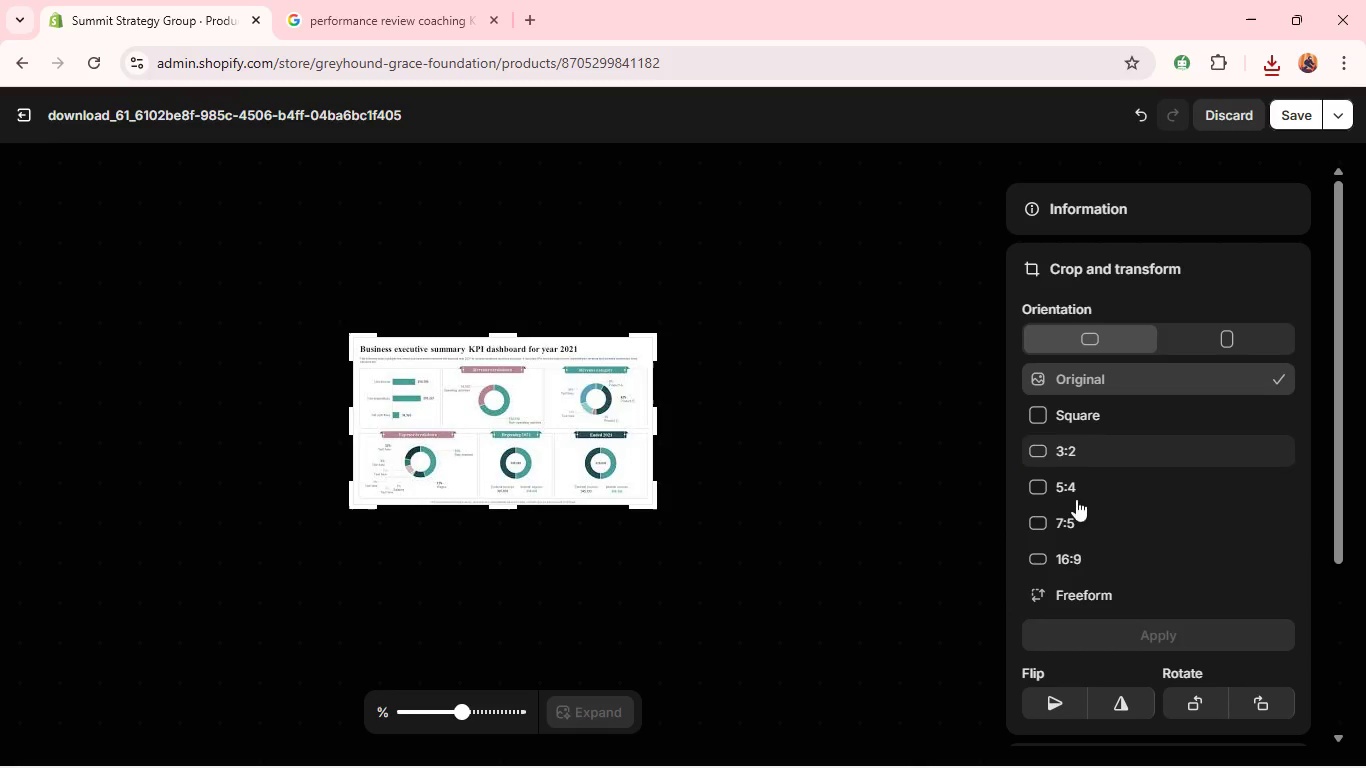 
left_click([1074, 556])
 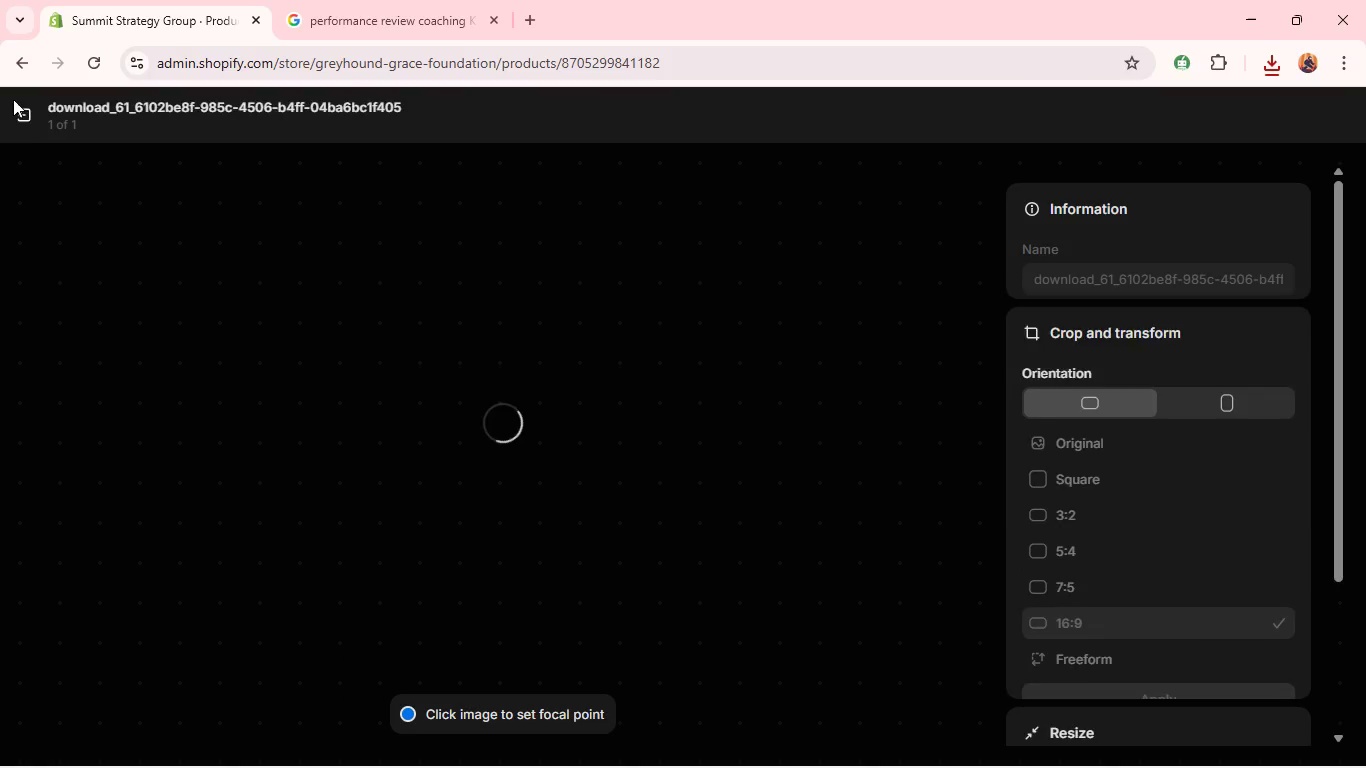 
left_click([28, 116])
 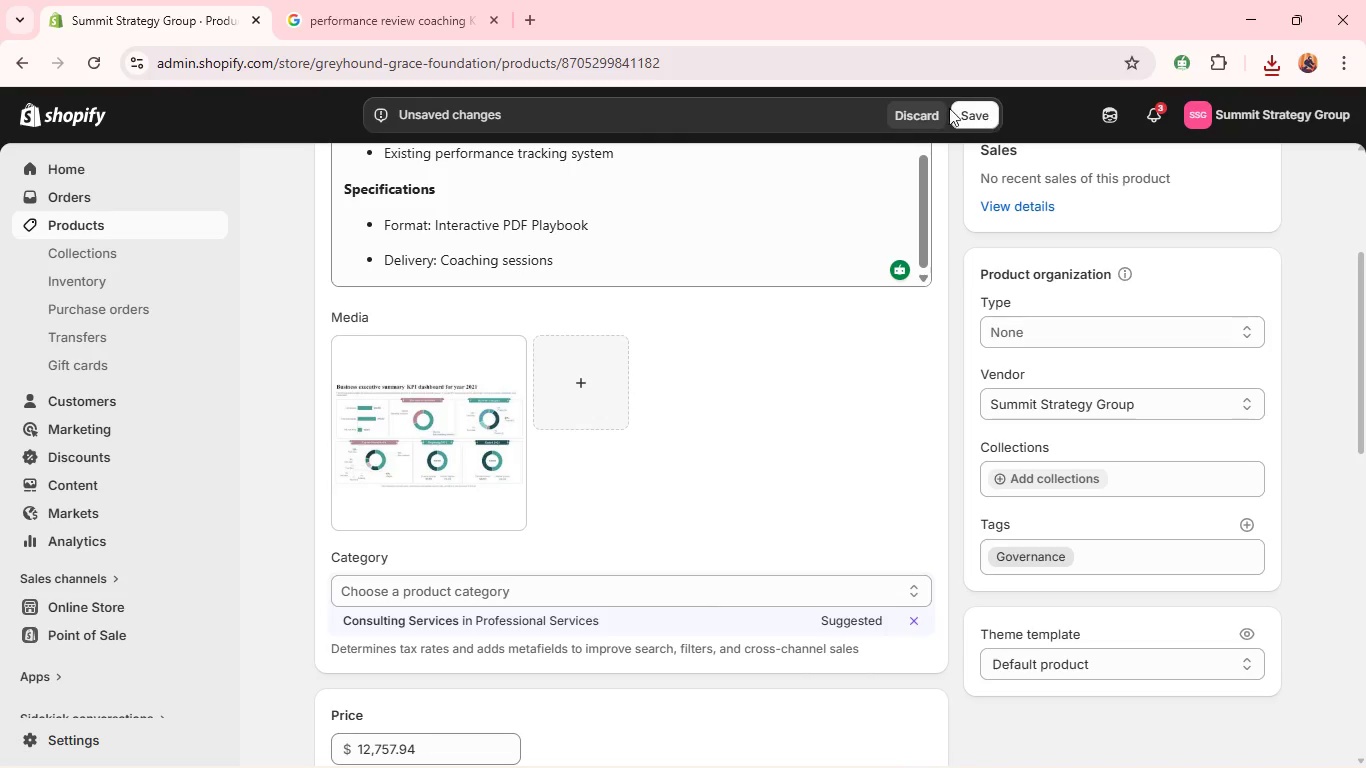 
left_click([955, 107])
 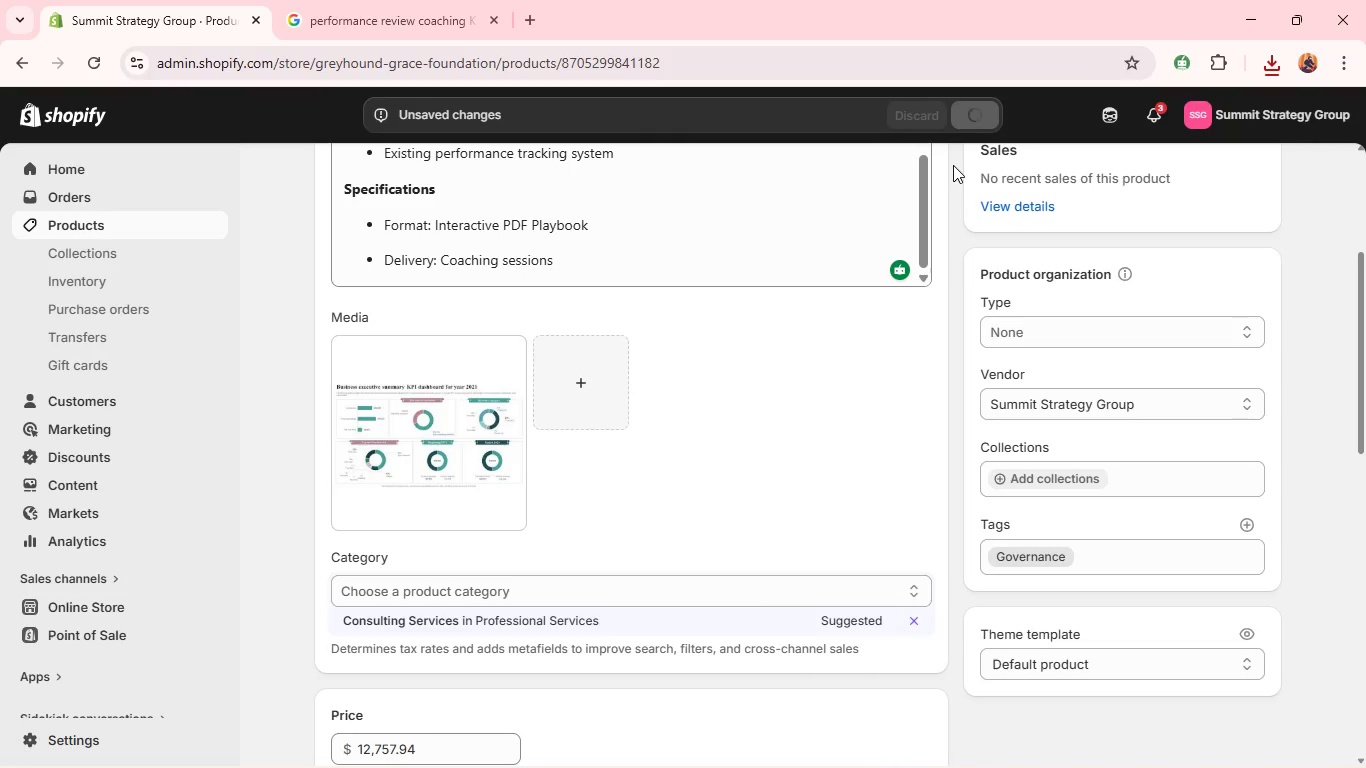 
mouse_move([641, 363])
 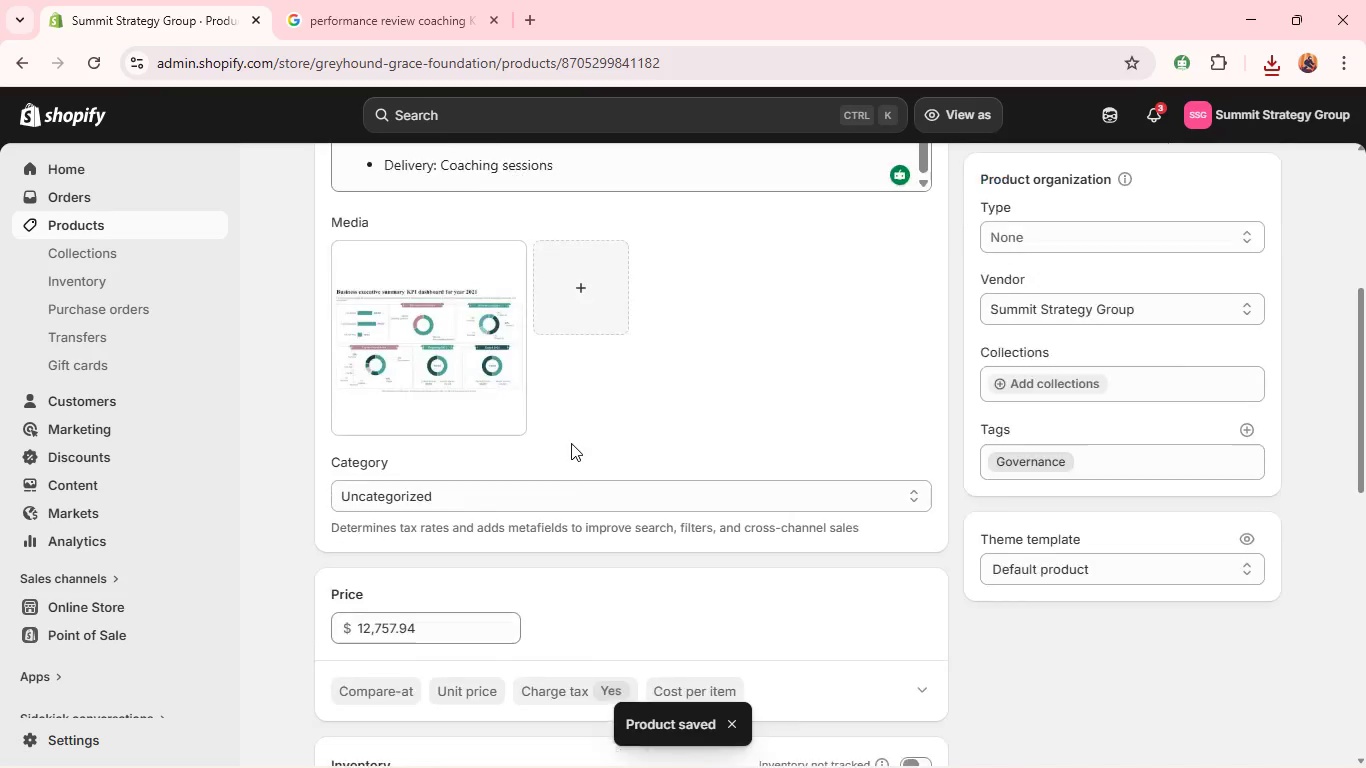 
left_click([515, 413])
 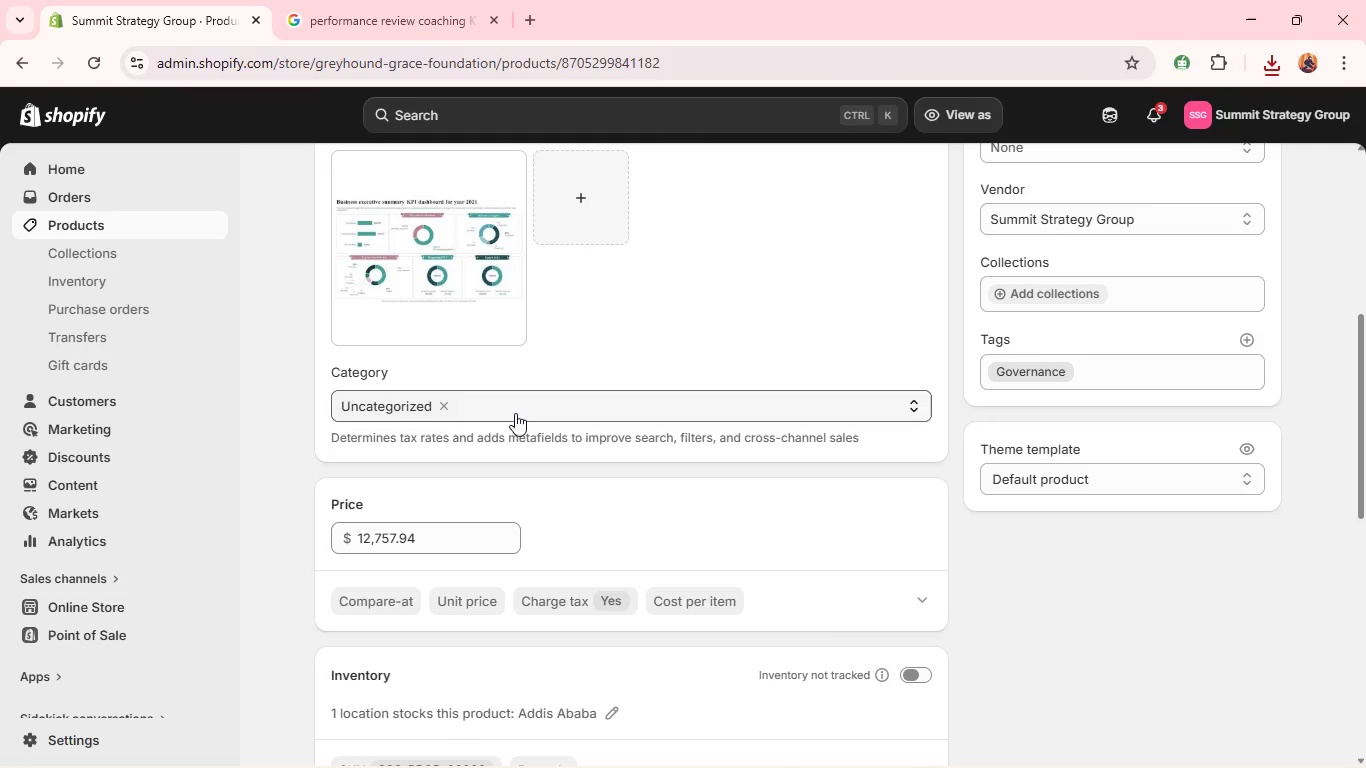 
type(Cons)
 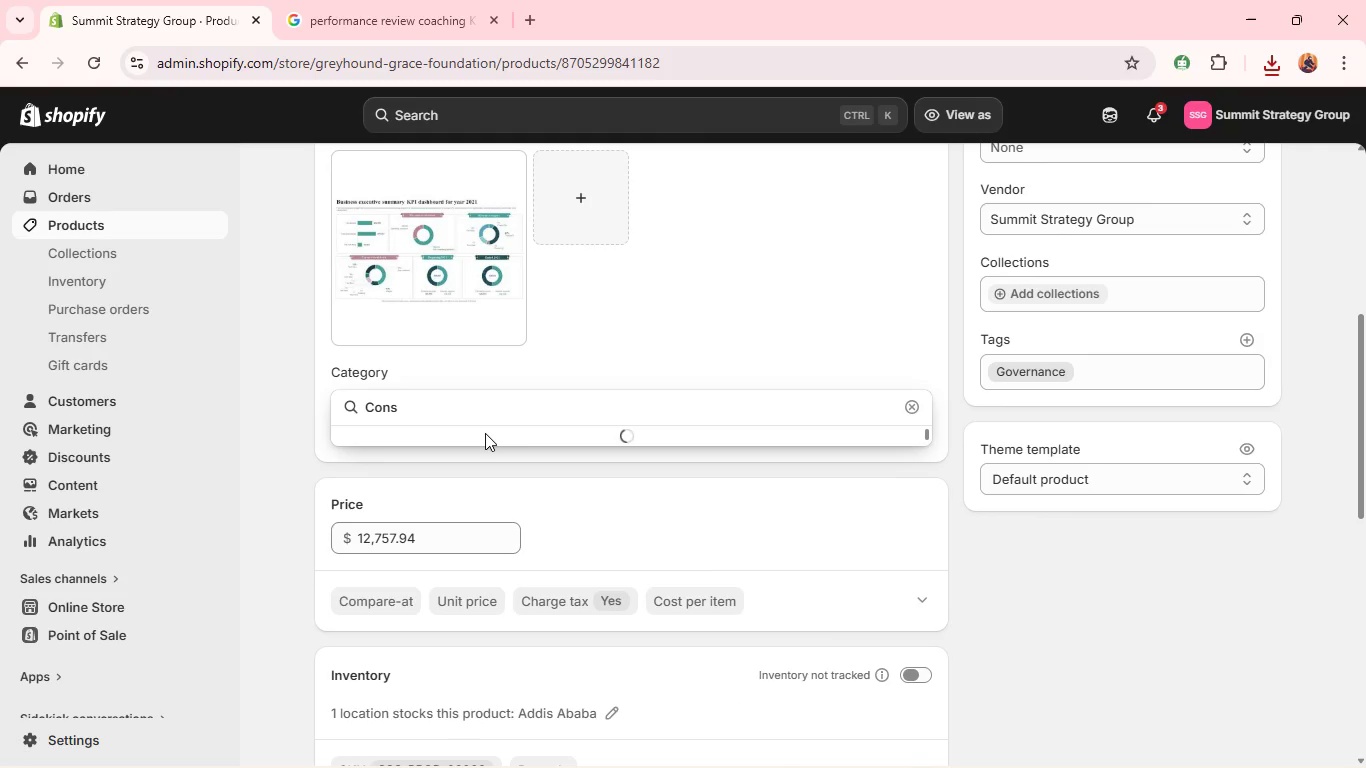 
type(ul)
 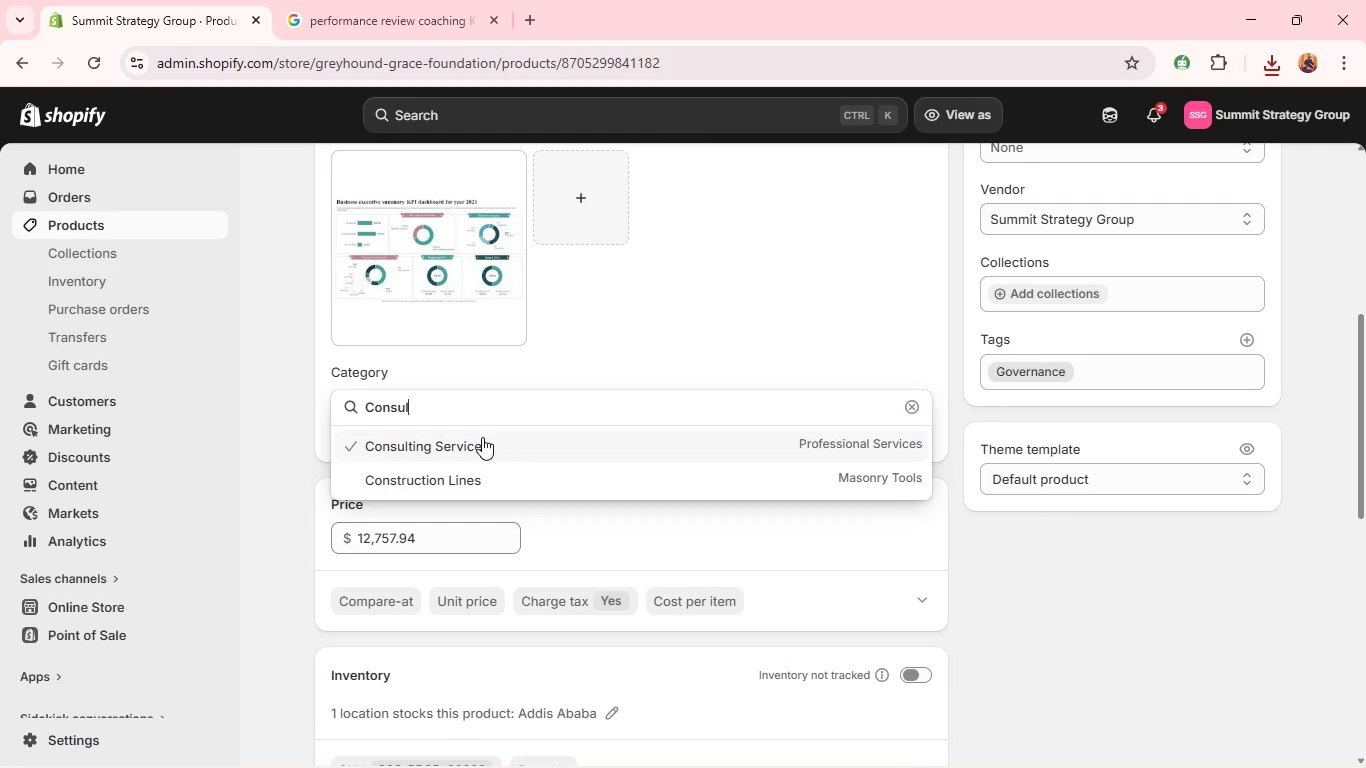 
left_click([475, 443])
 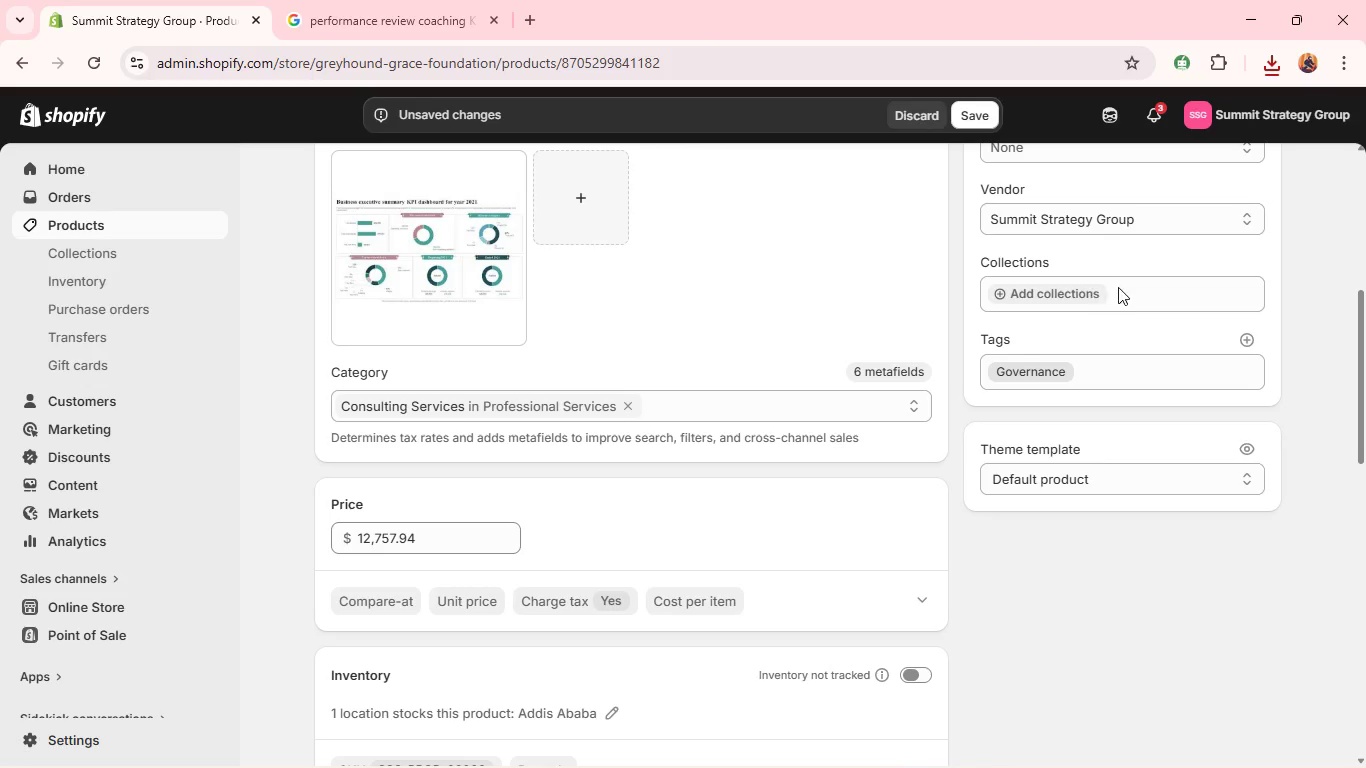 
wait(6.55)
 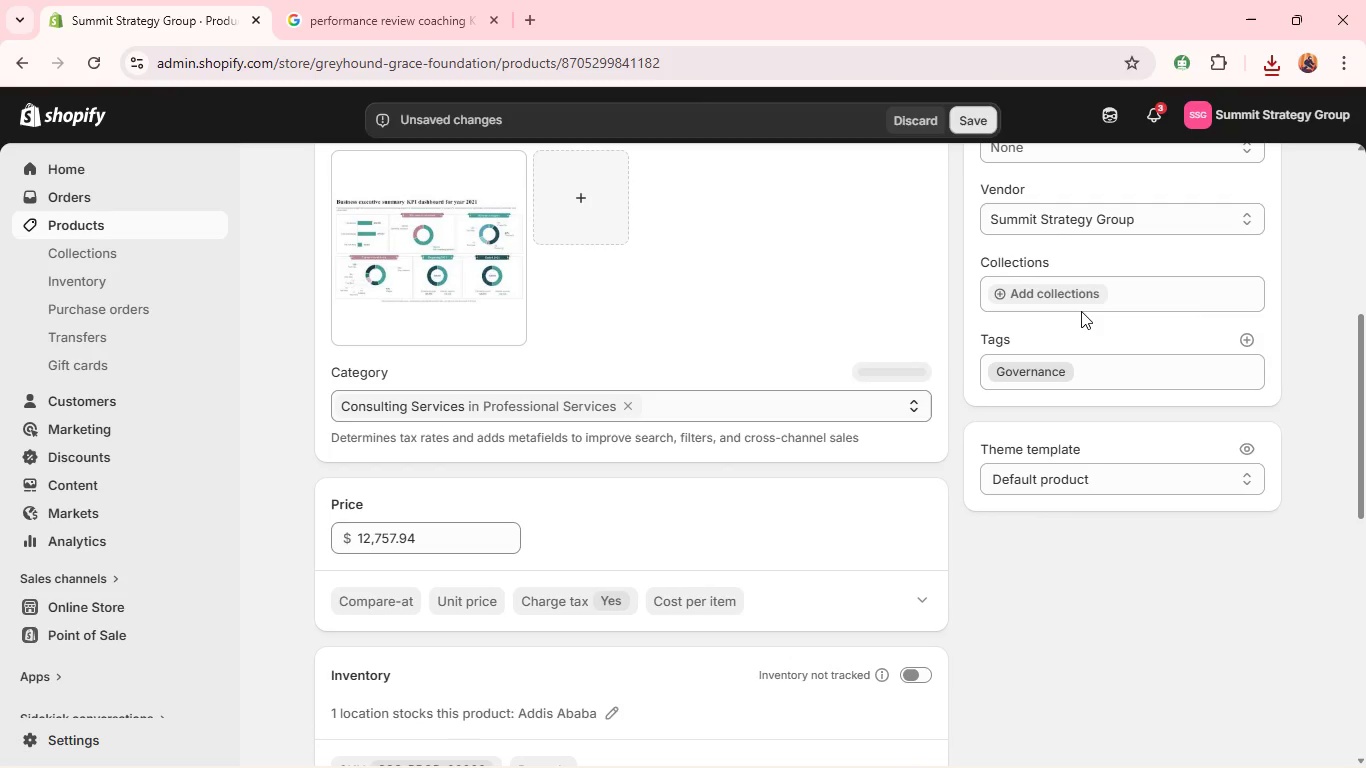 
left_click([1060, 153])
 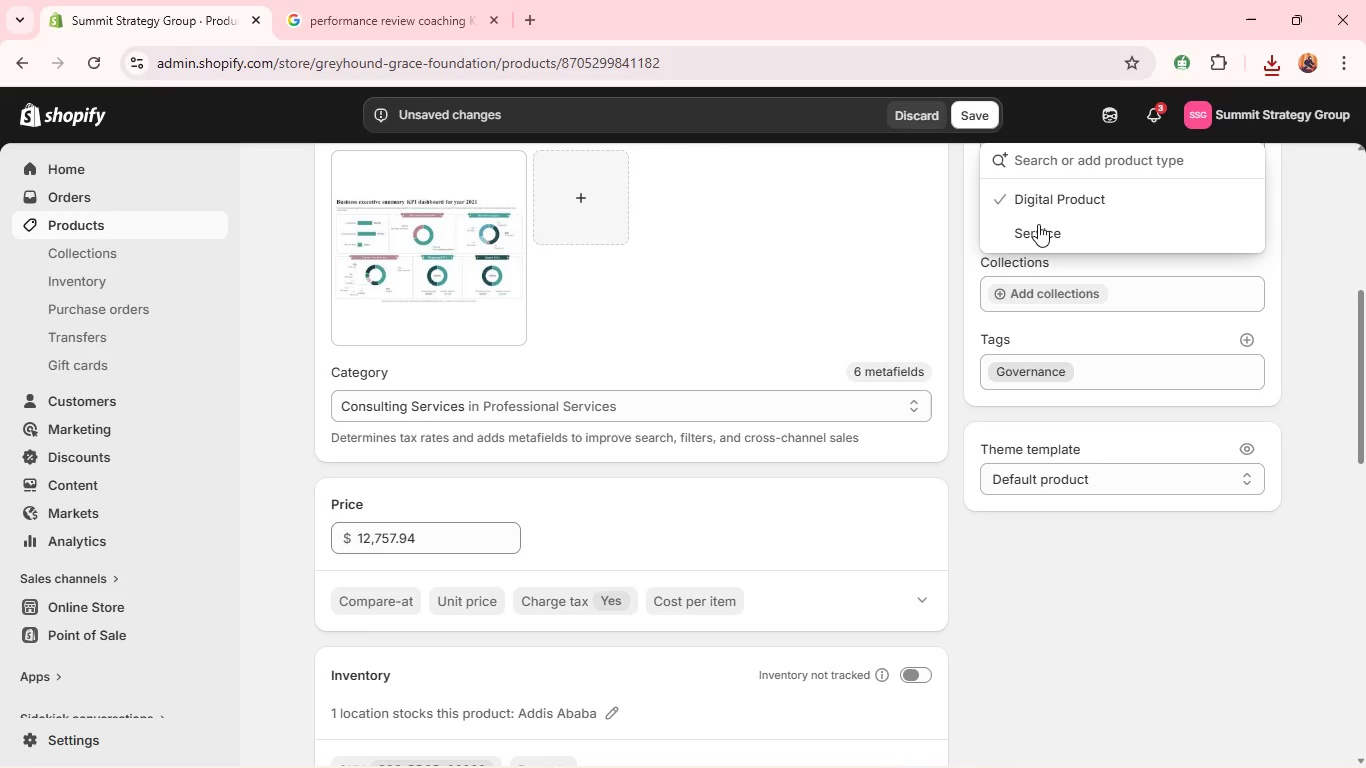 
left_click([1036, 228])
 